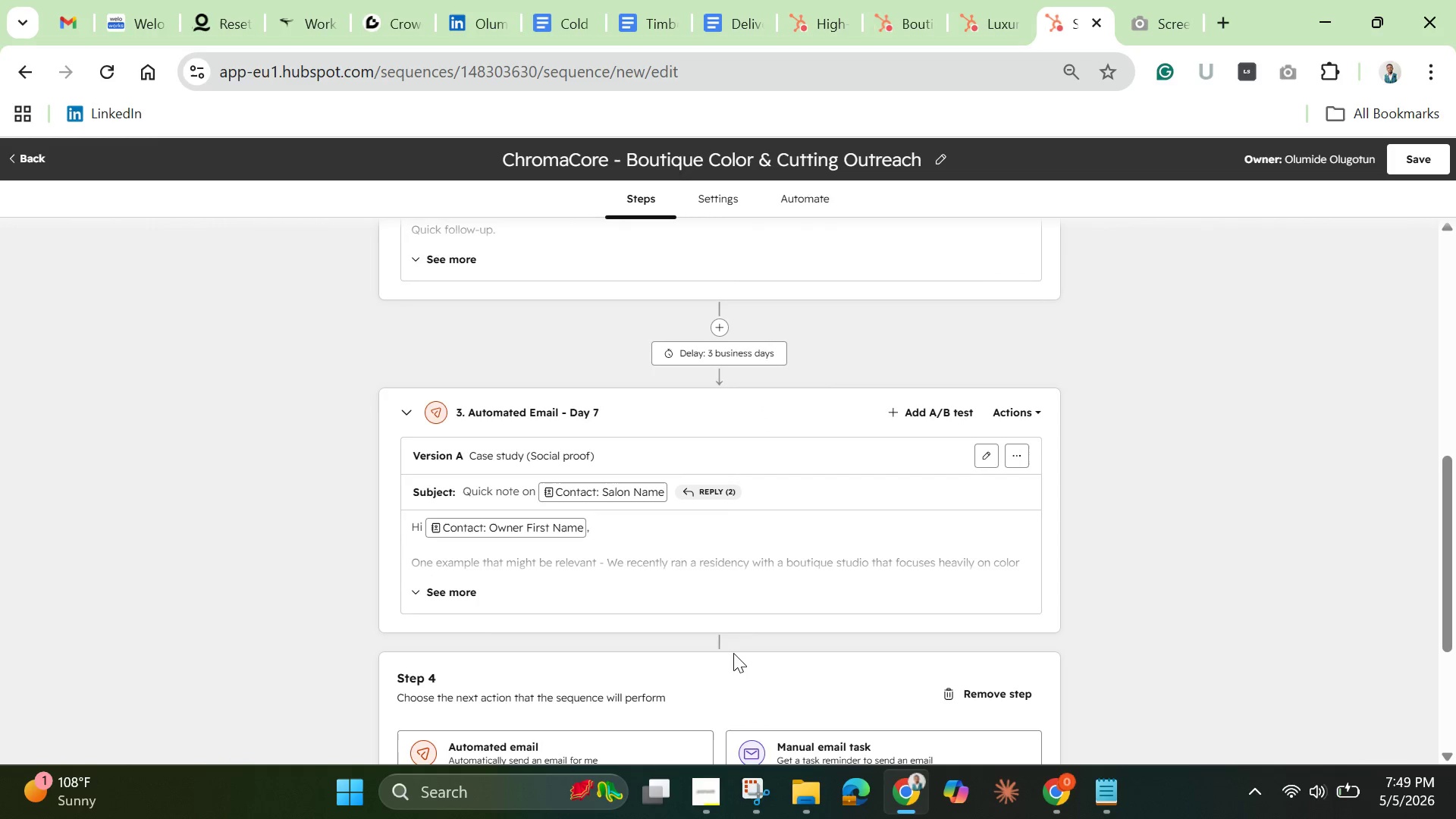 
mouse_move([946, 469])
 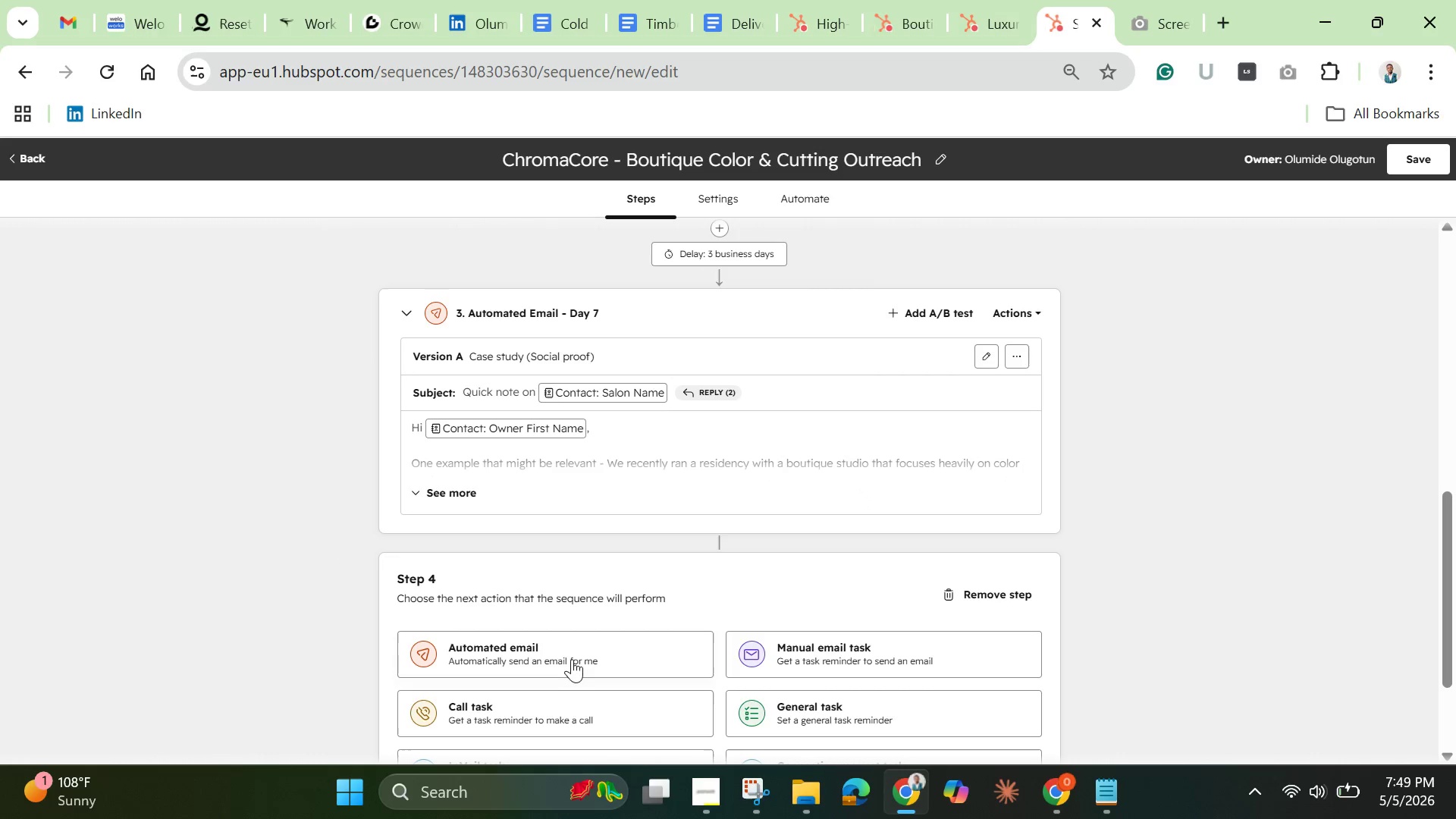 
left_click([572, 662])
 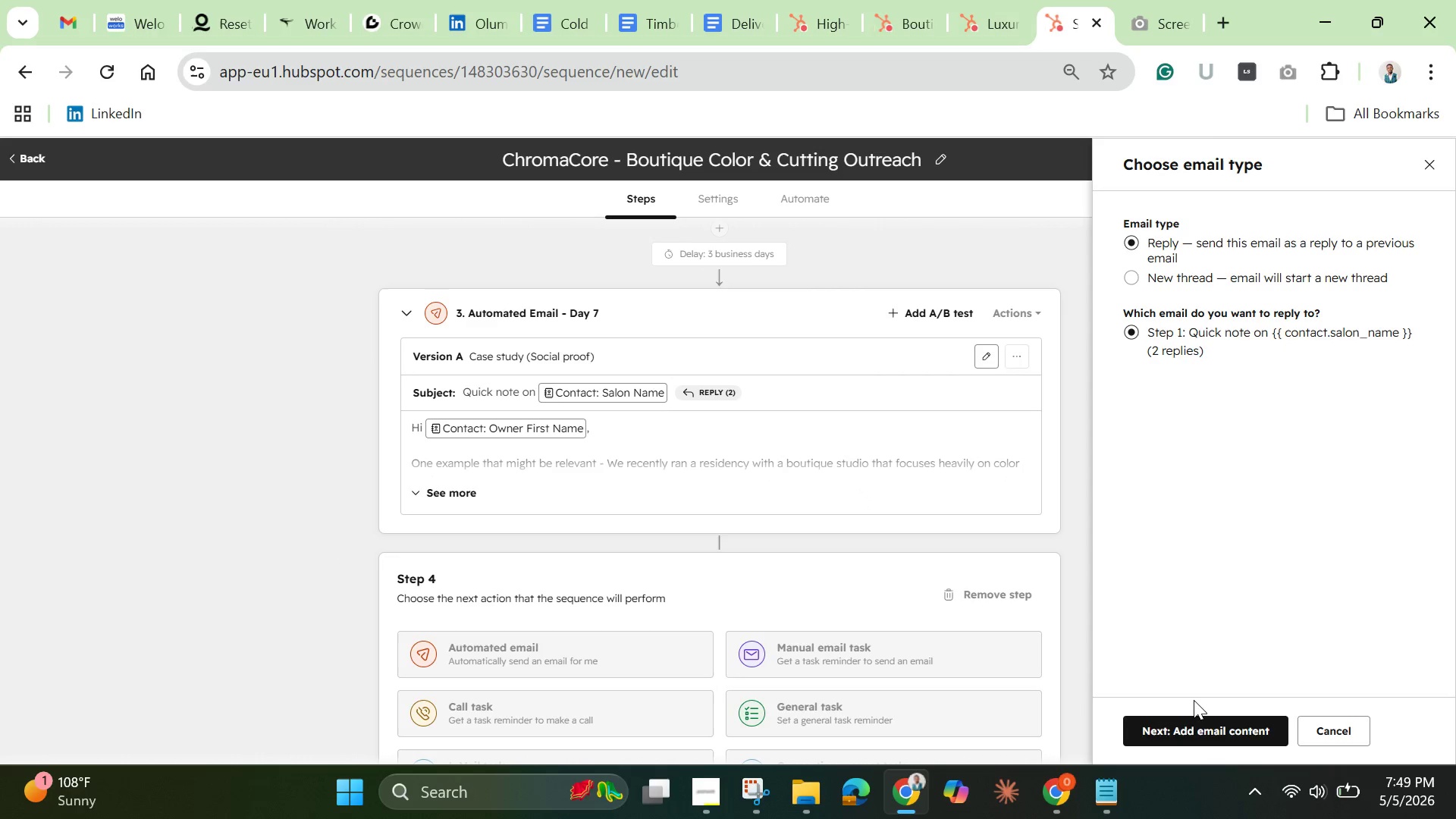 
left_click([1194, 733])
 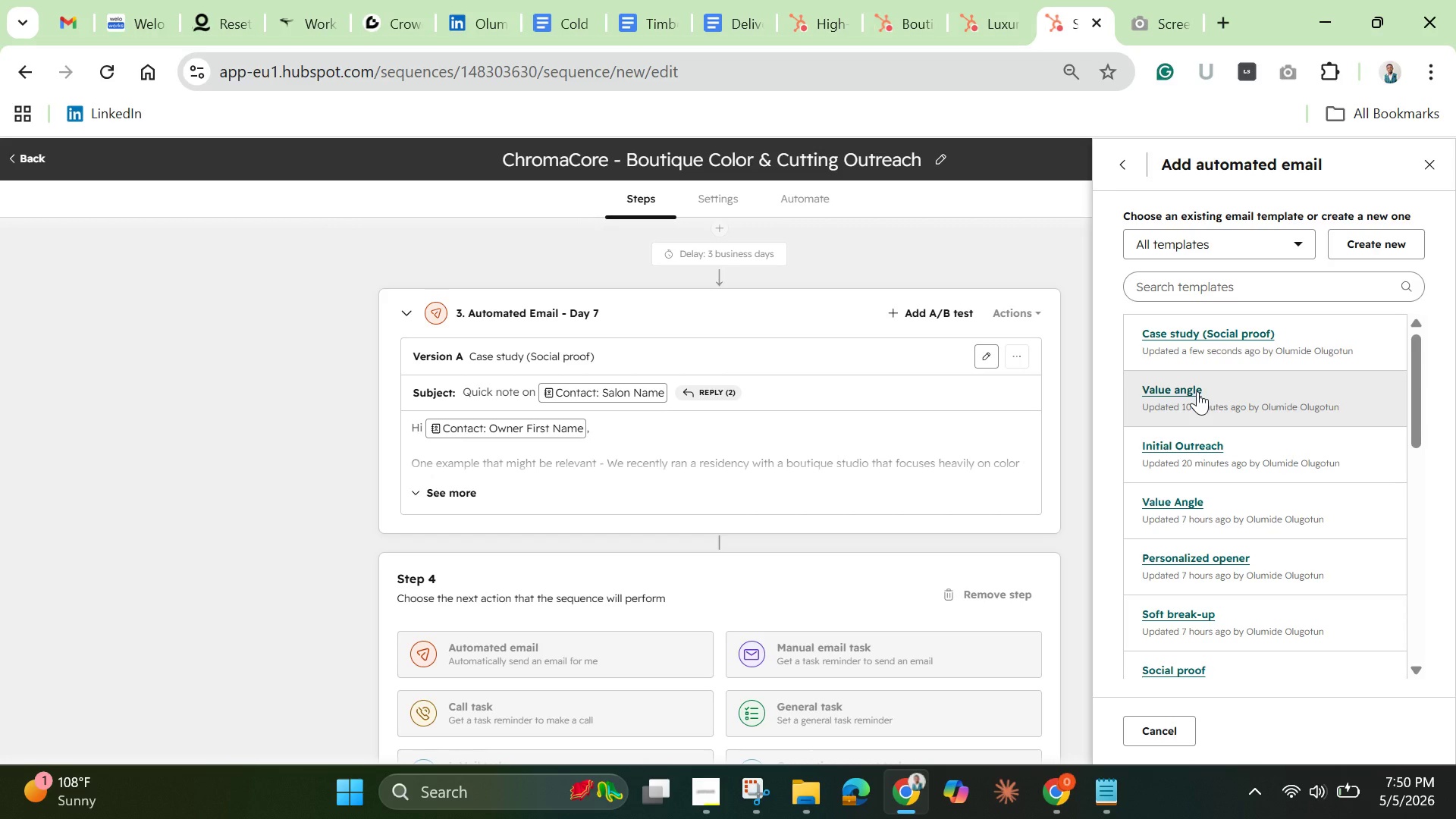 
wait(7.91)
 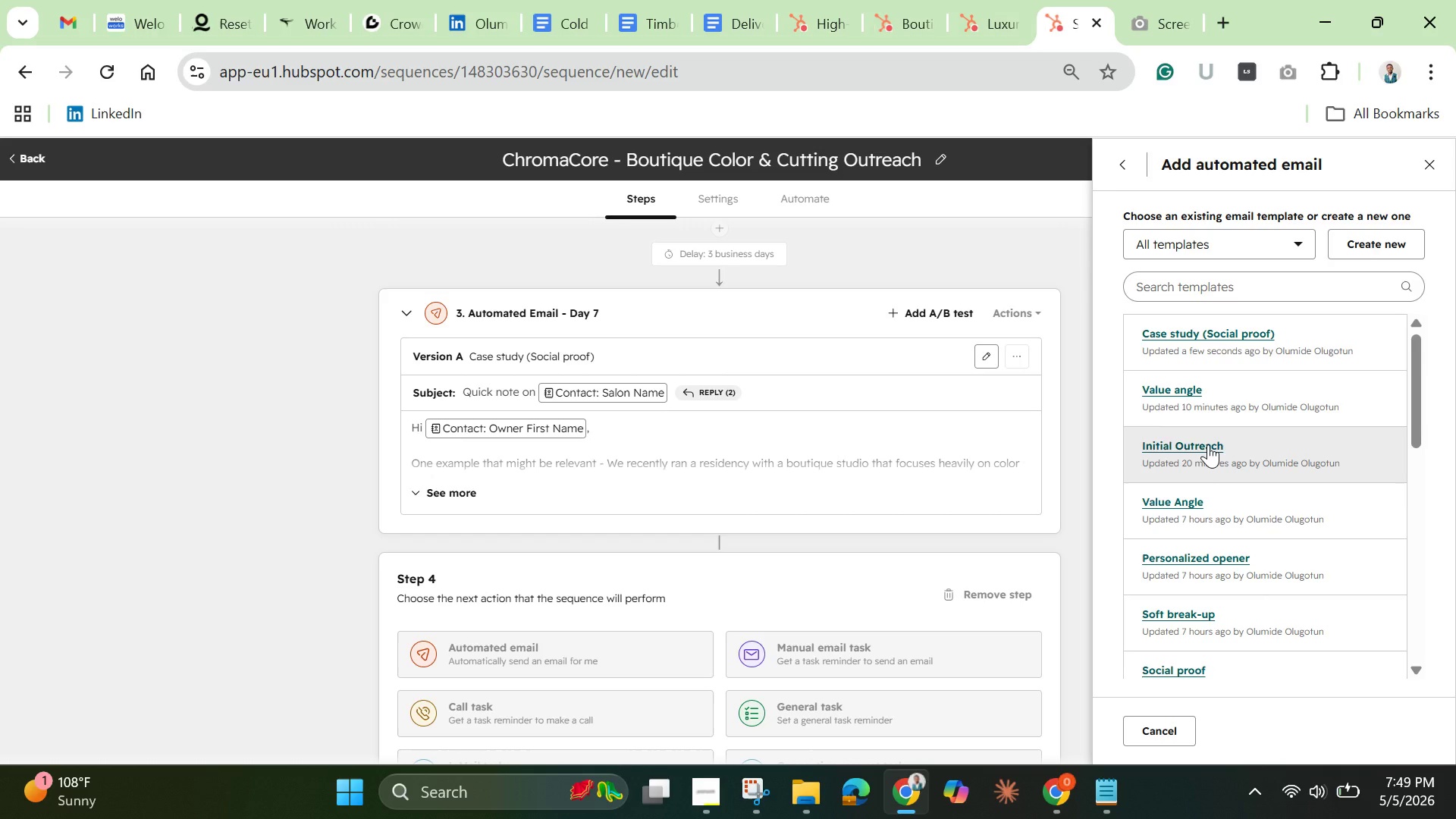 
left_click([1197, 391])
 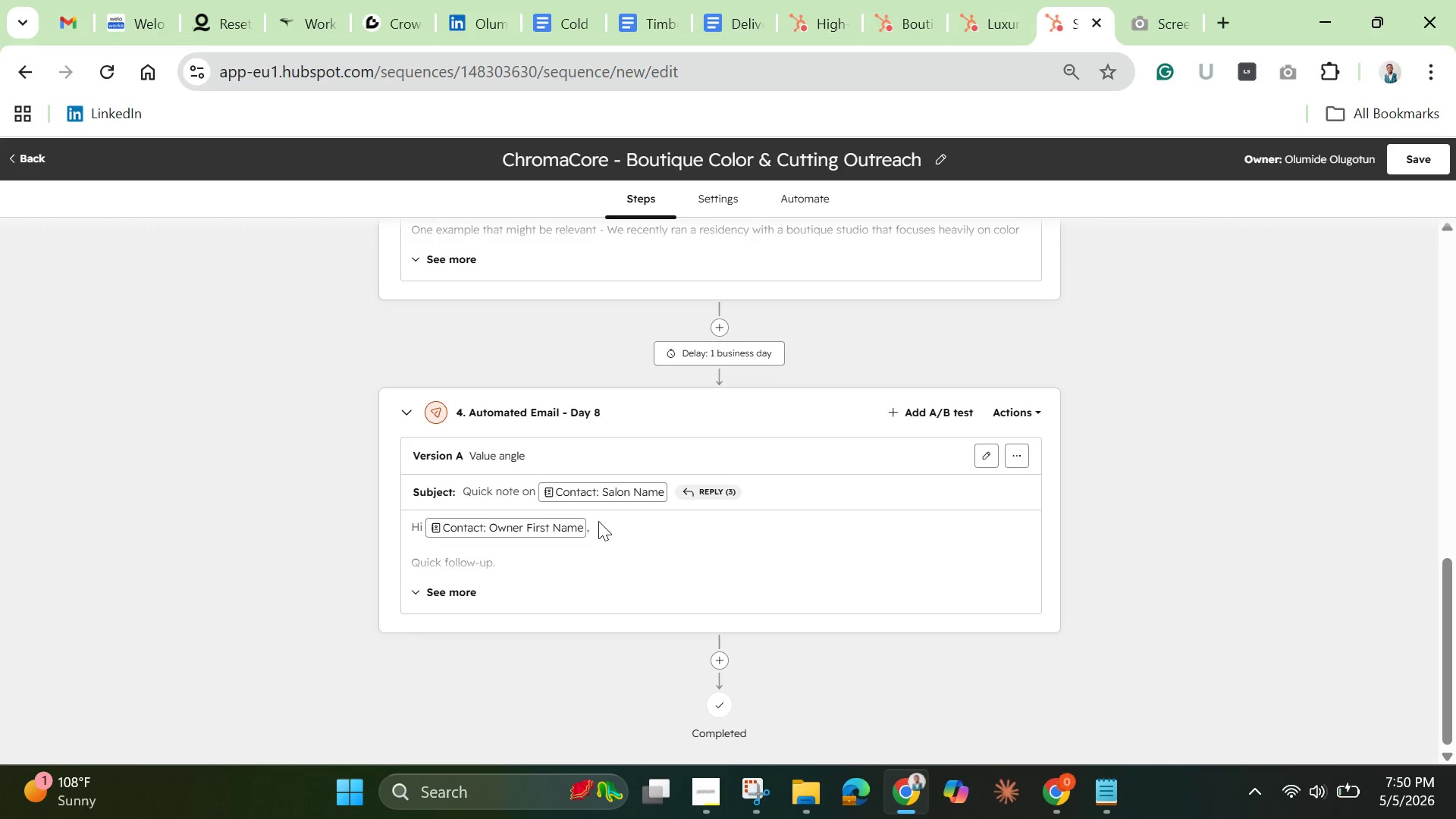 
wait(5.44)
 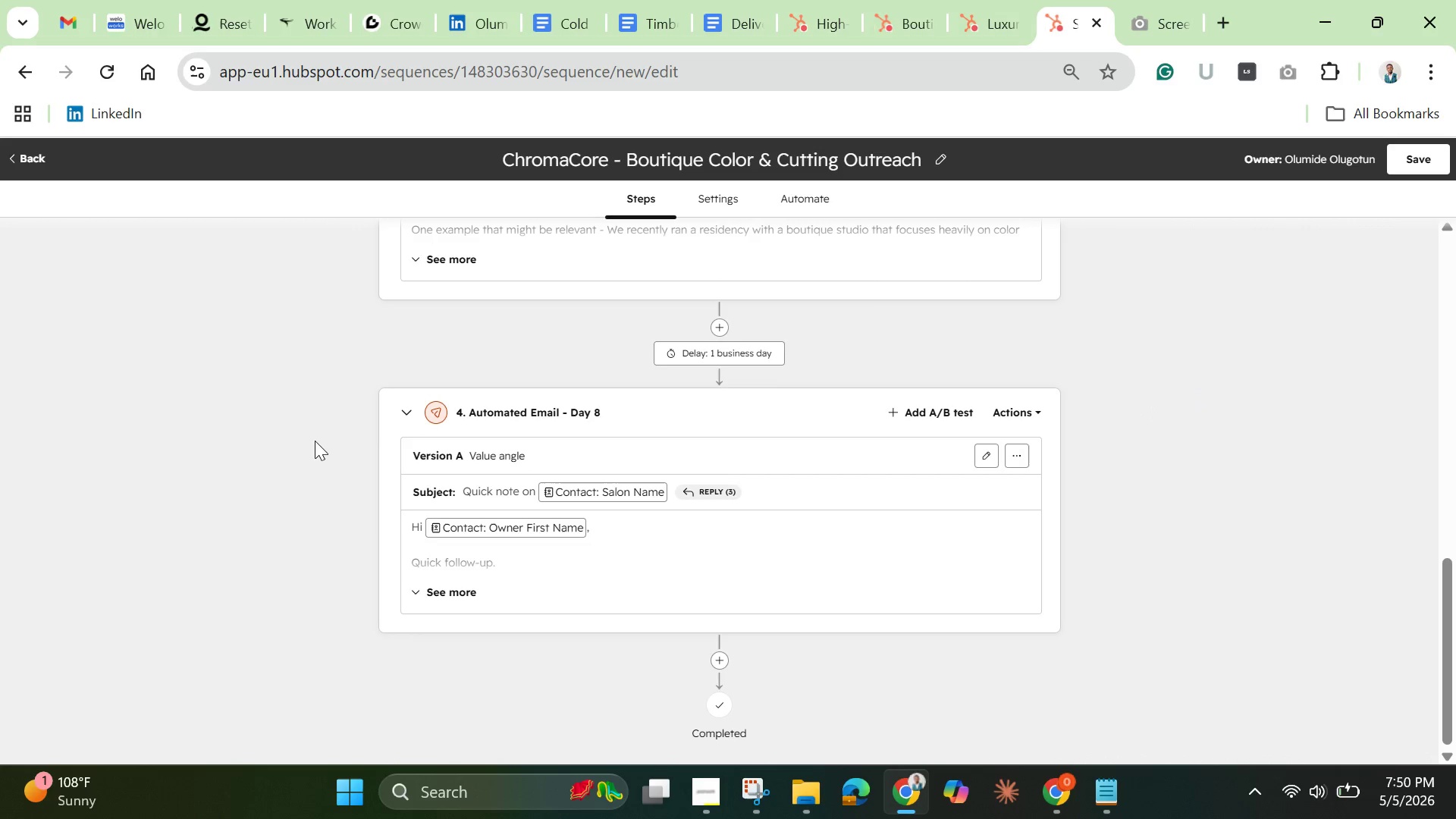 
scroll: coordinate [589, 382], scroll_direction: up, amount: 1.0
 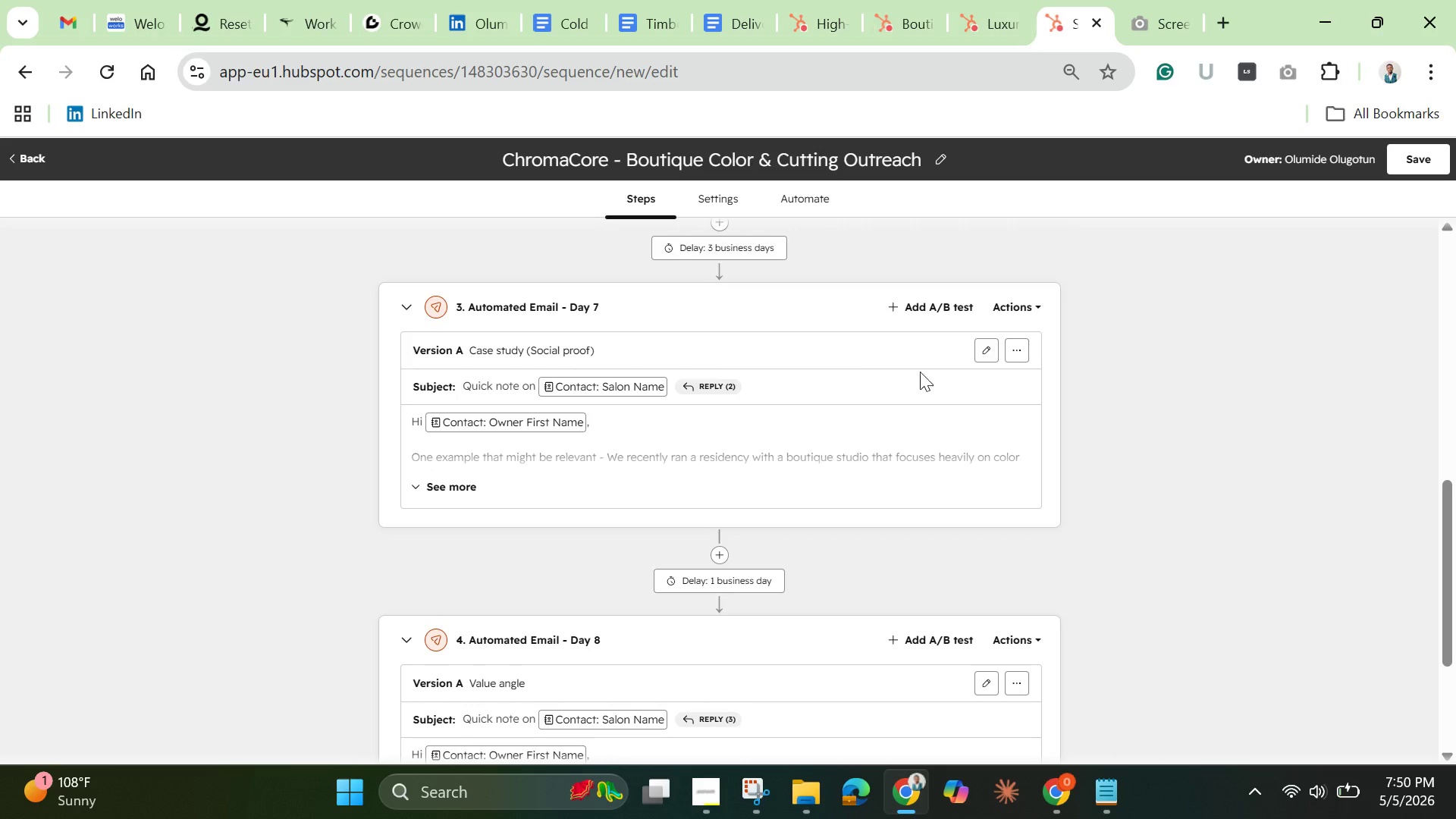 
mouse_move([1072, 382])
 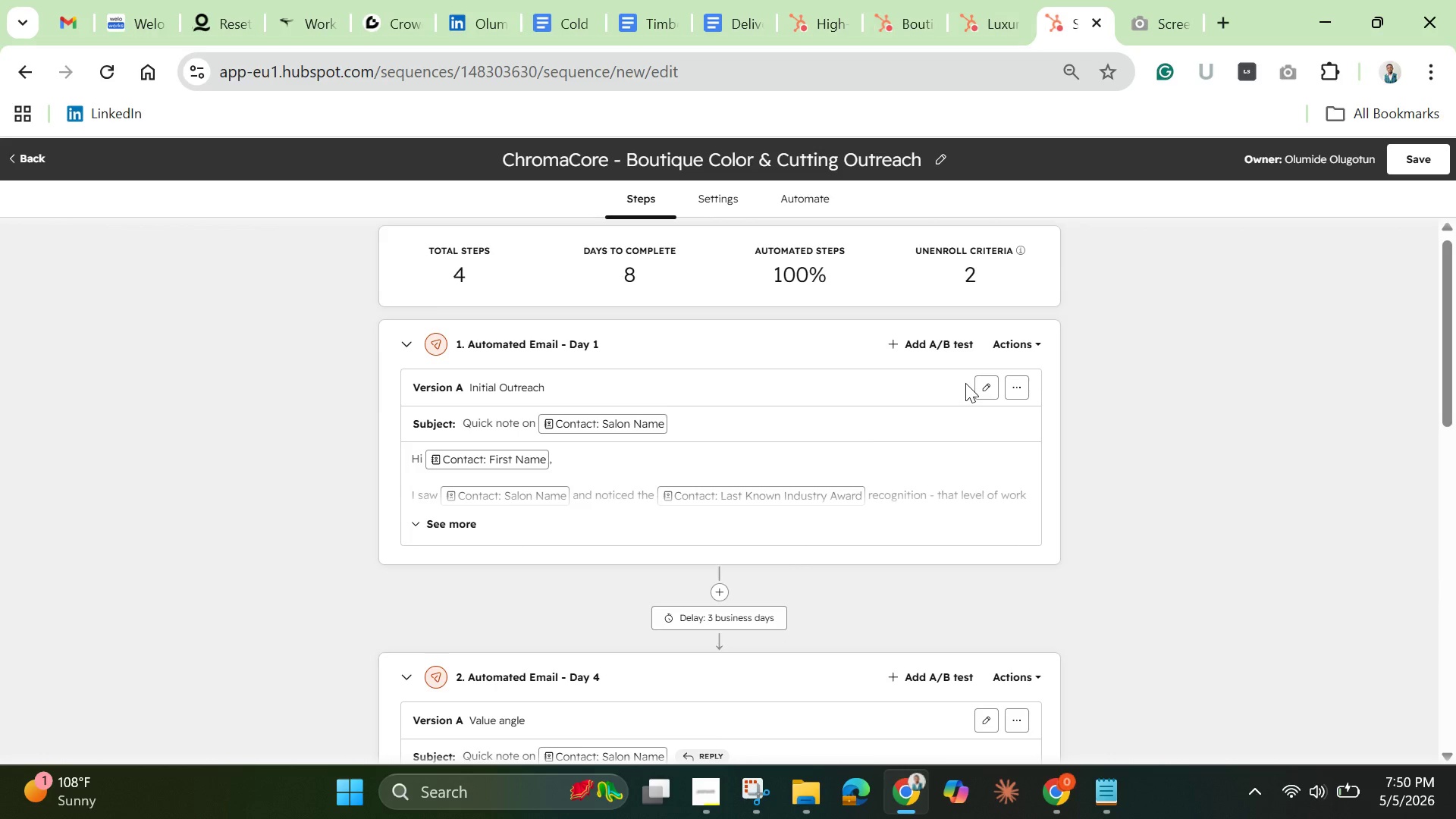 
left_click([987, 390])
 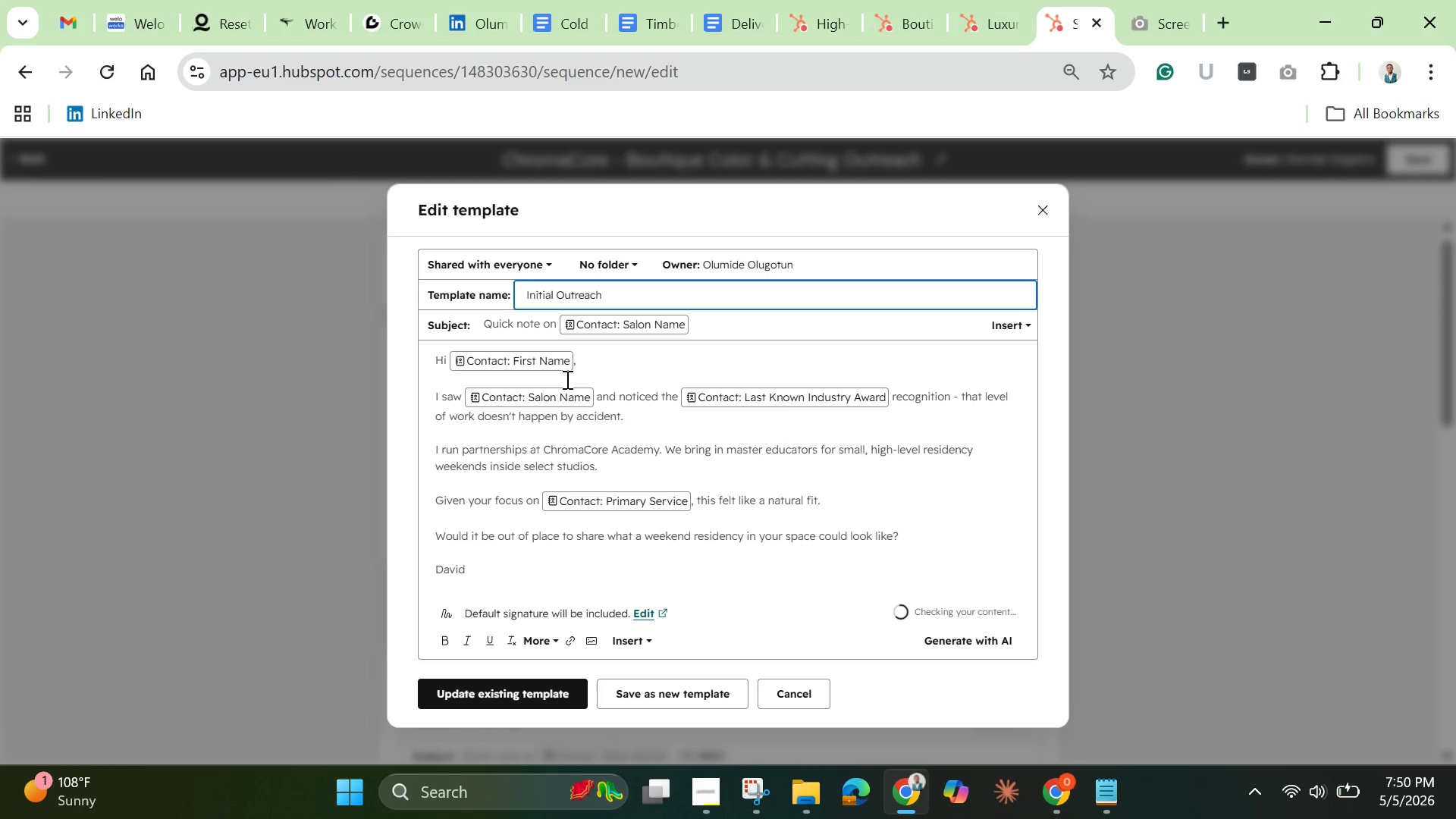 
left_click([573, 364])
 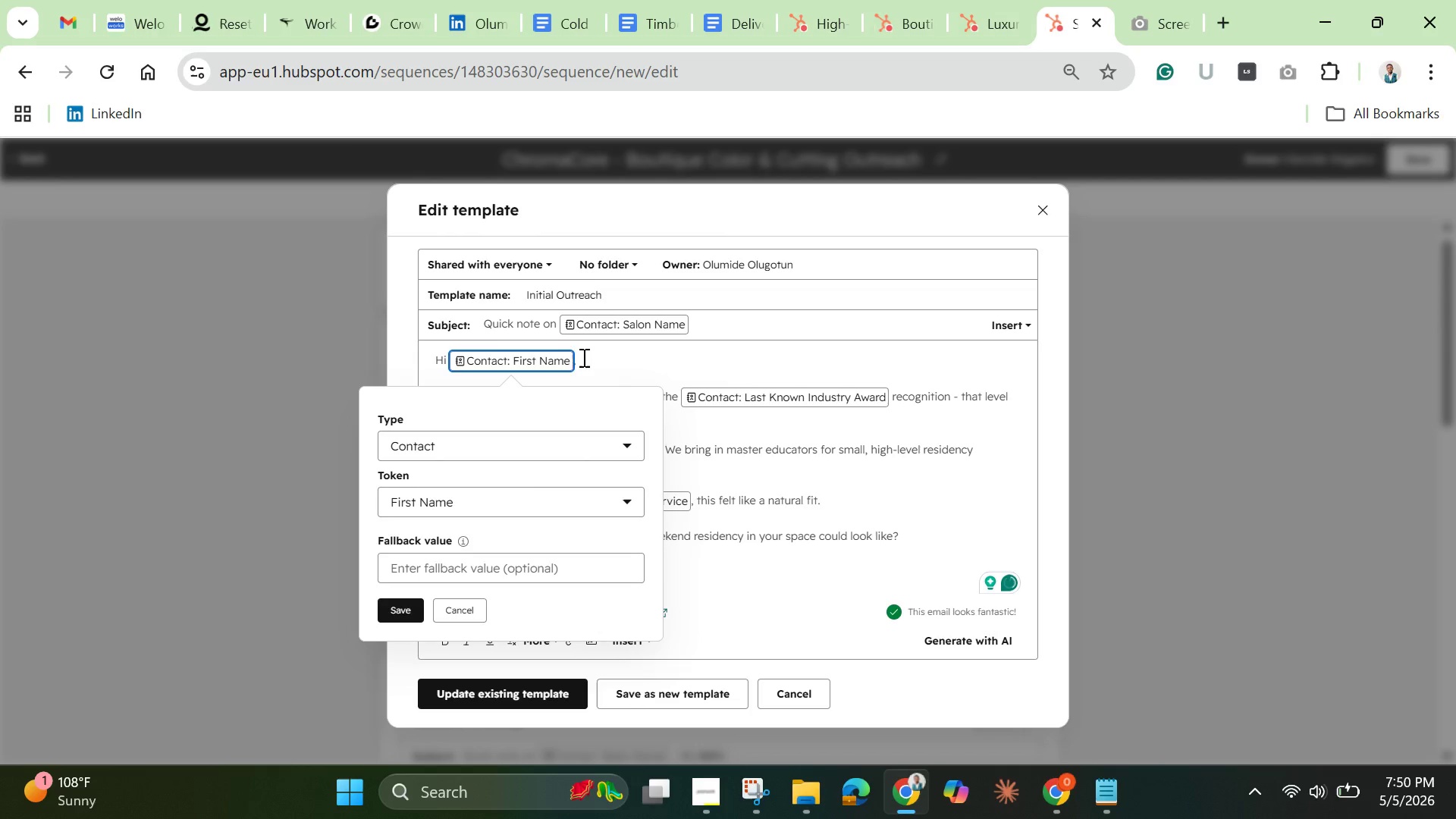 
left_click([527, 494])
 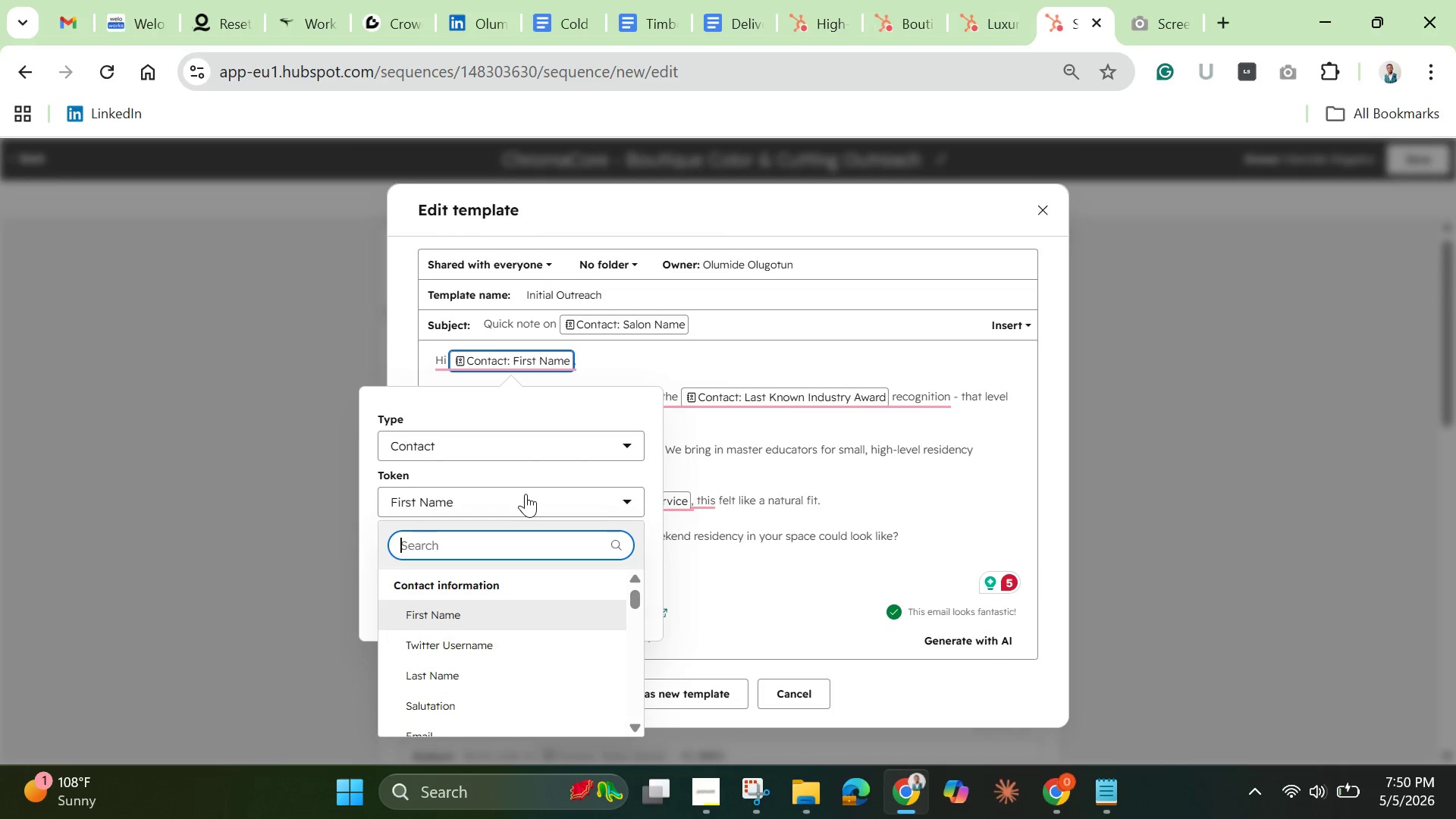 
type(c)
key(Backspace)
type(owner)
 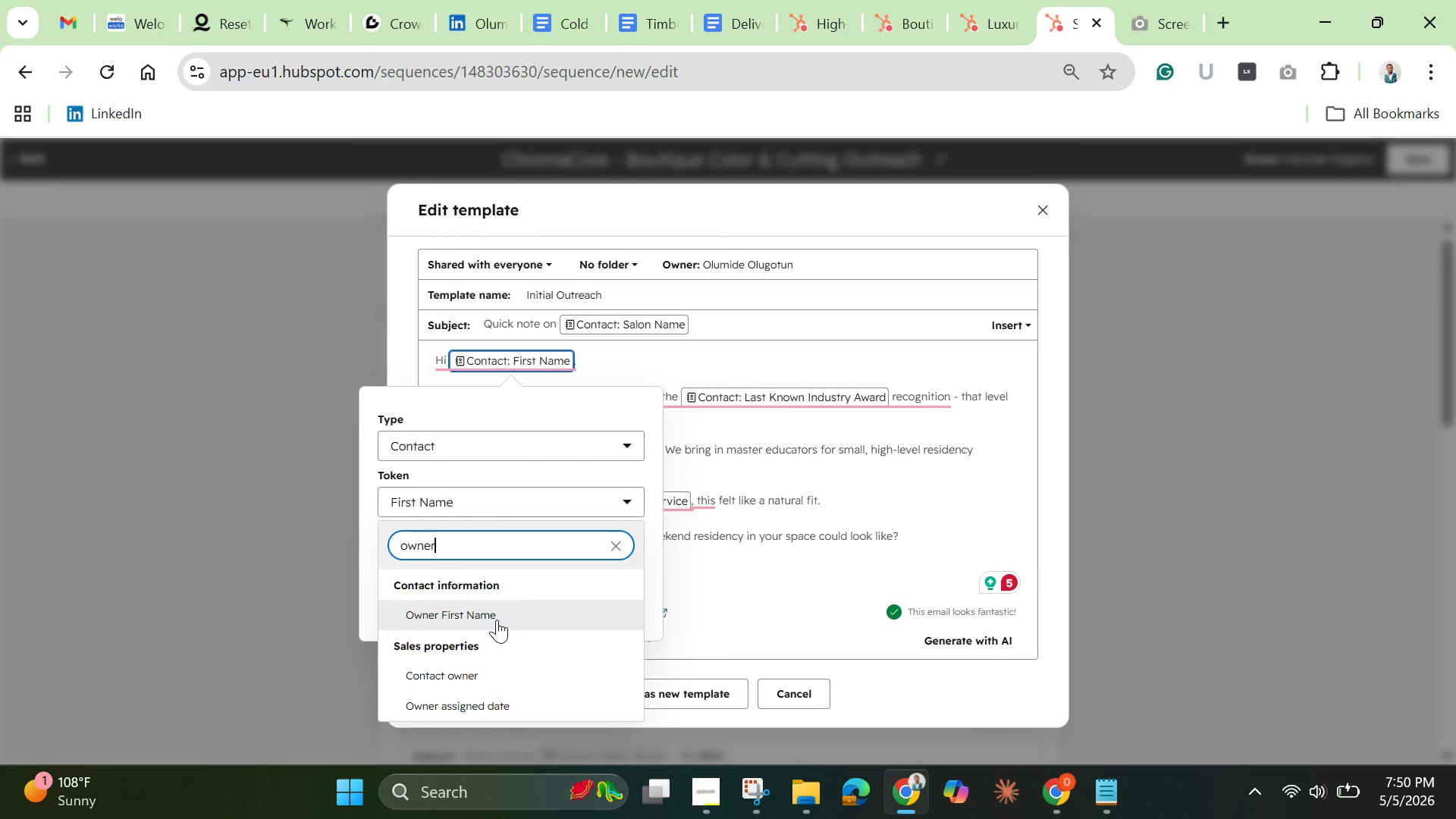 
left_click([495, 620])
 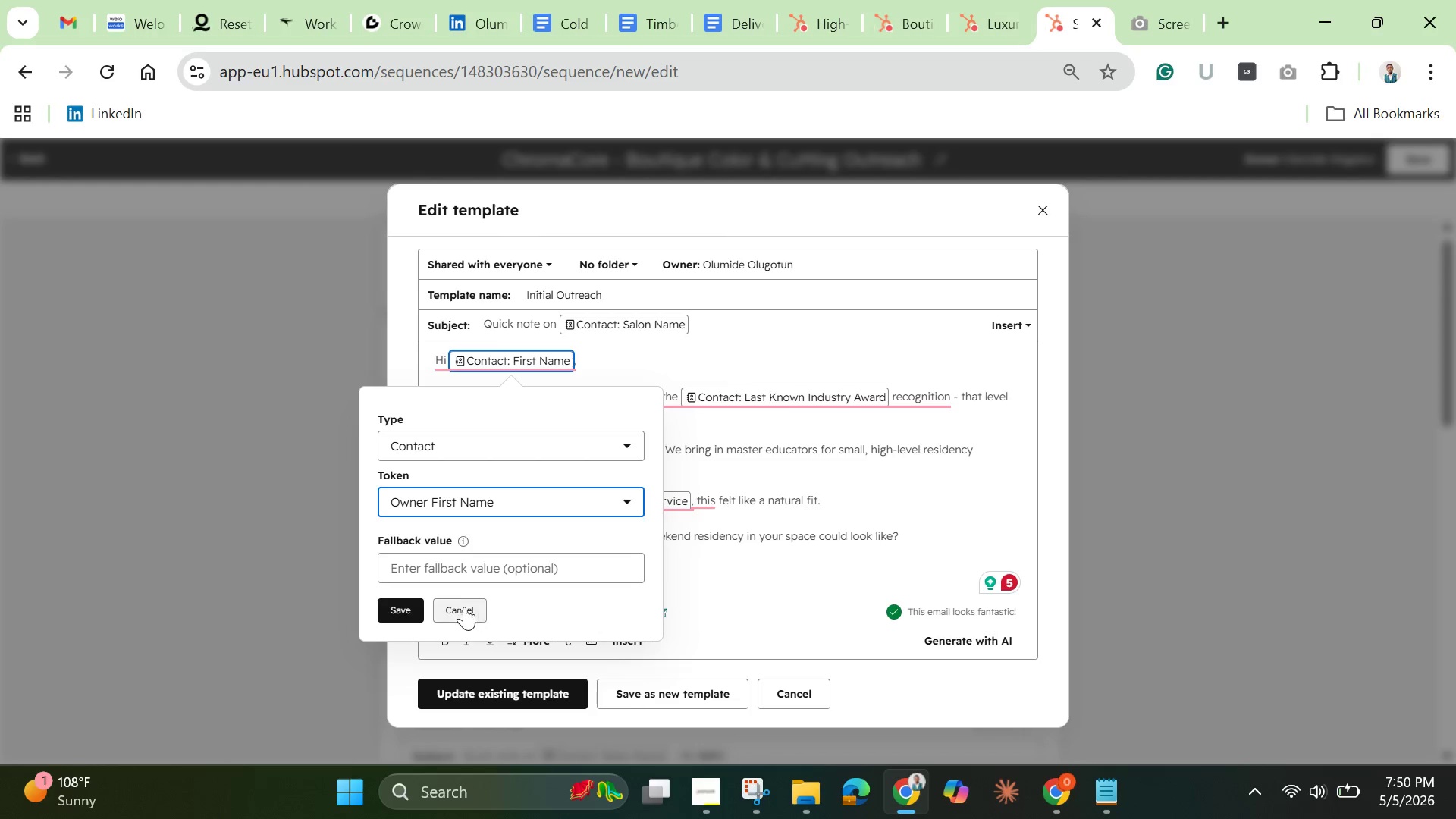 
left_click([401, 613])
 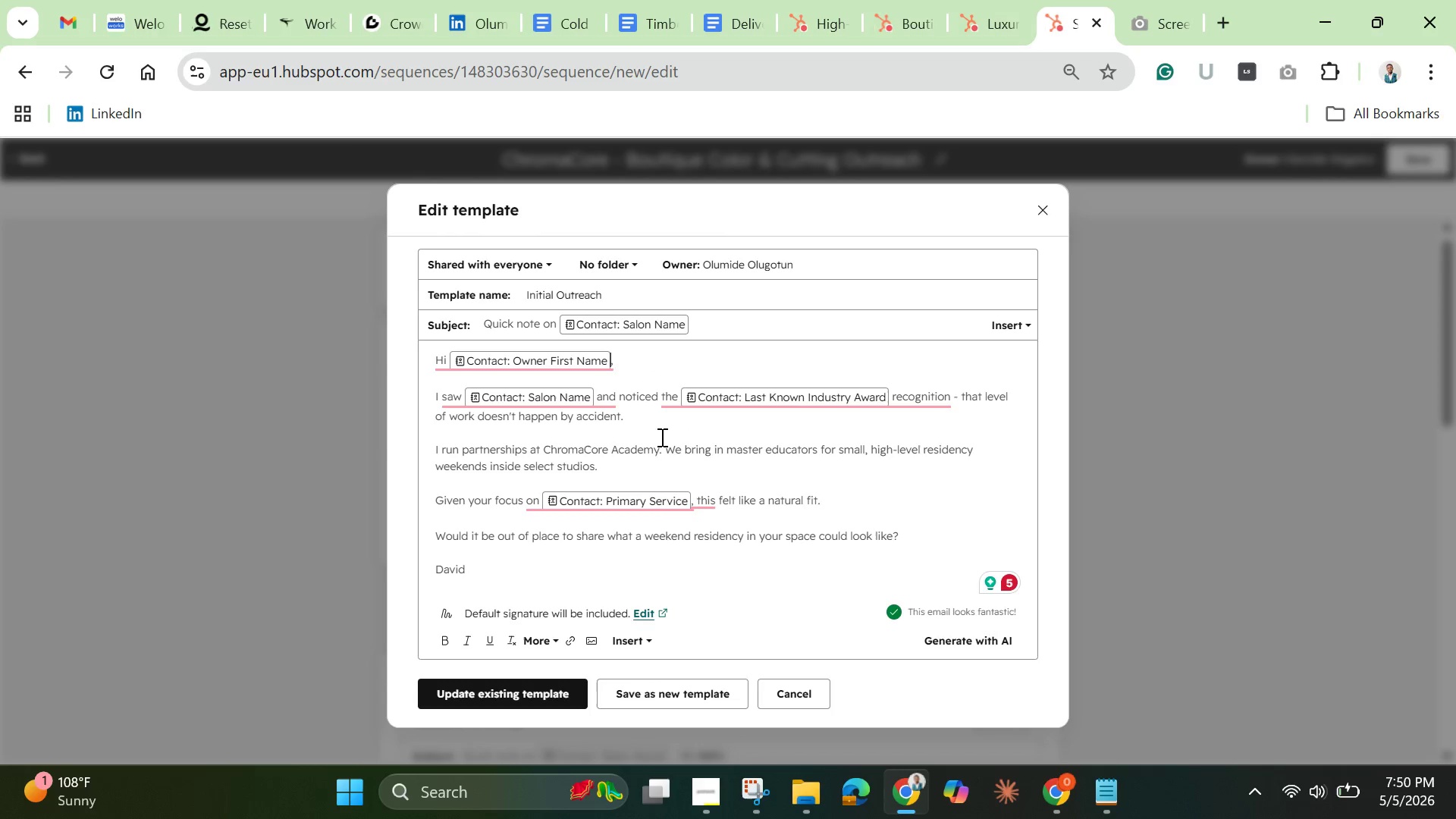 
left_click([684, 450])
 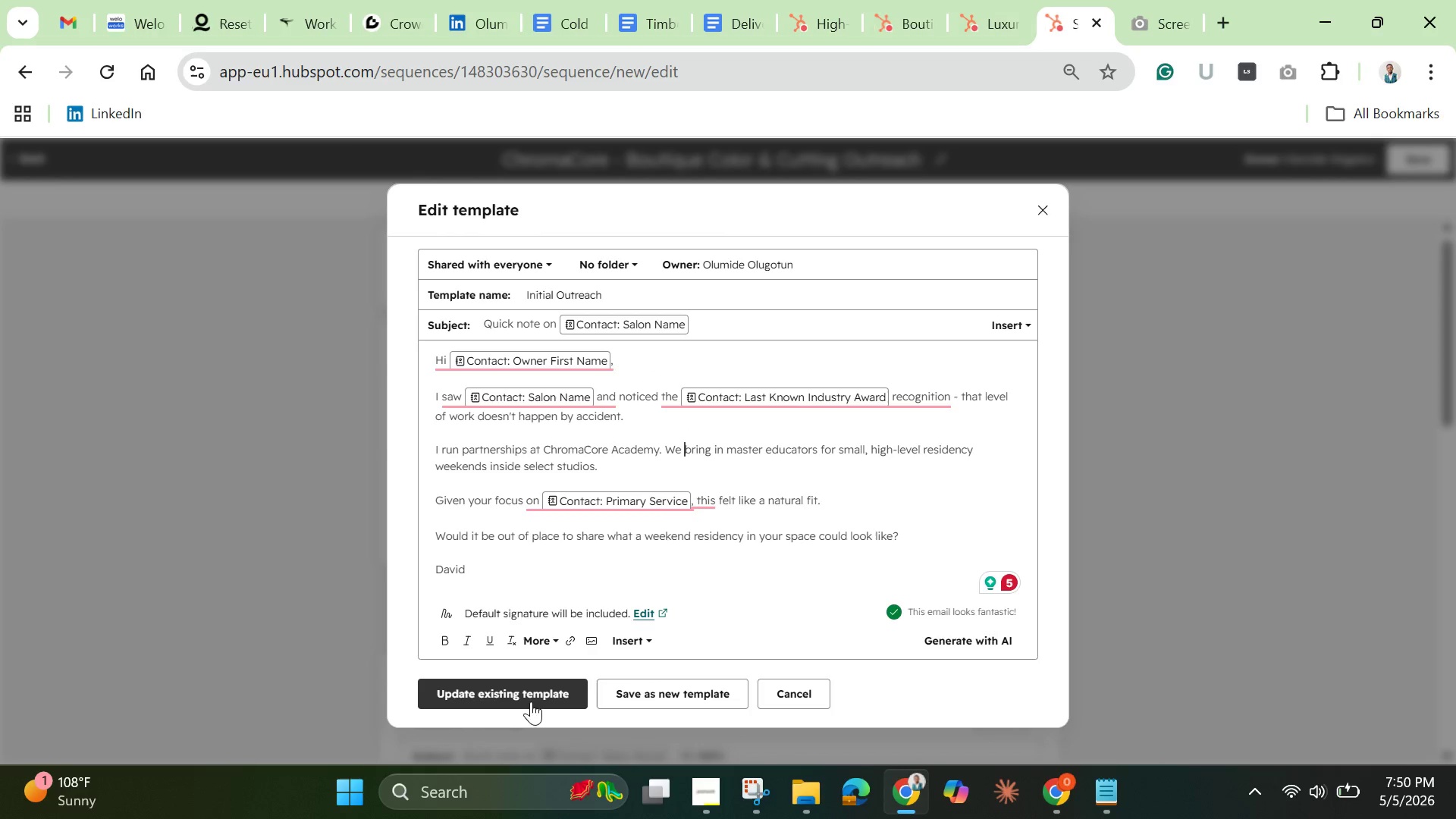 
left_click([533, 693])
 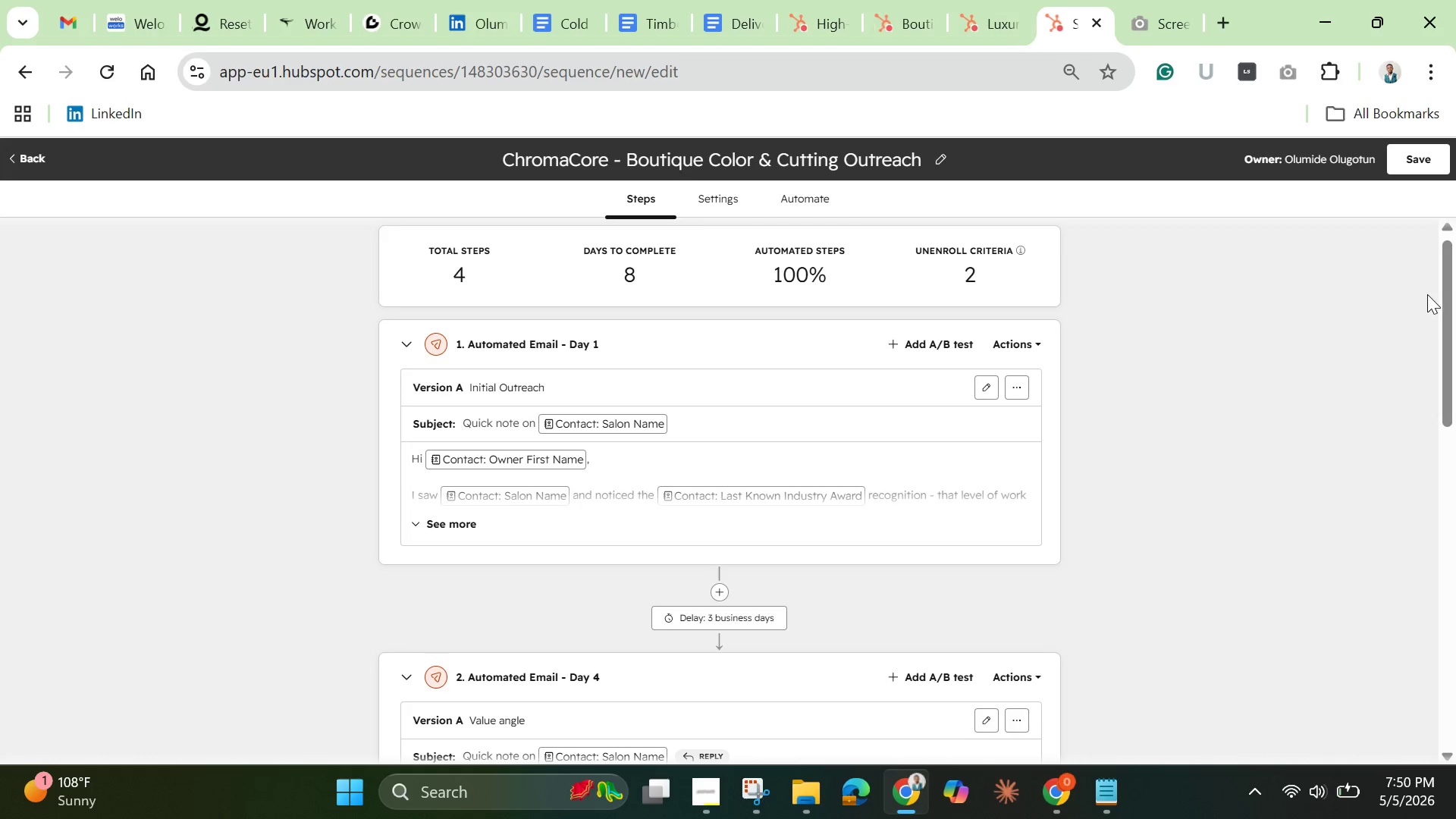 
wait(5.64)
 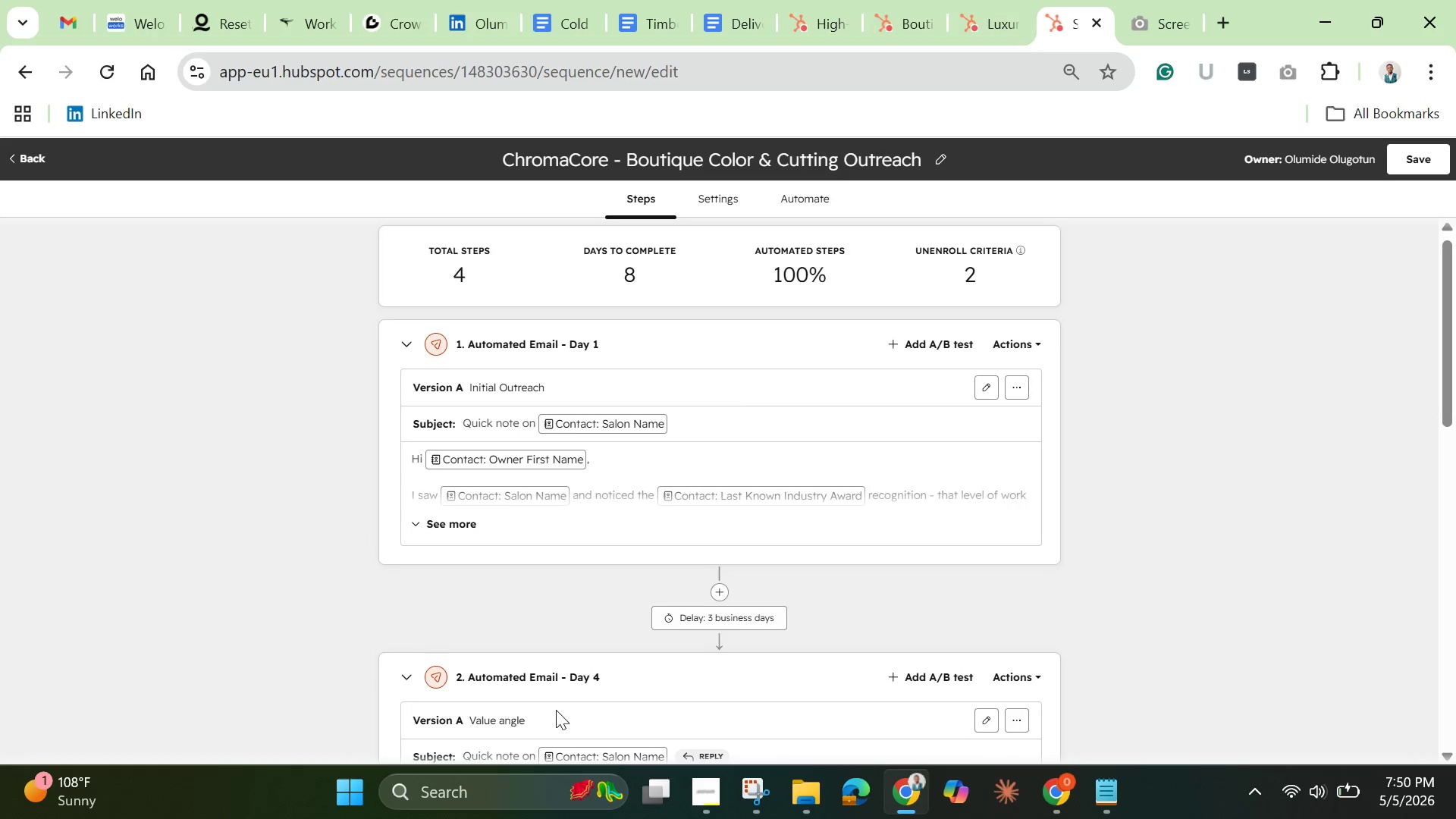 
left_click_drag(start_coordinate=[1446, 312], to_coordinate=[1455, 627])
 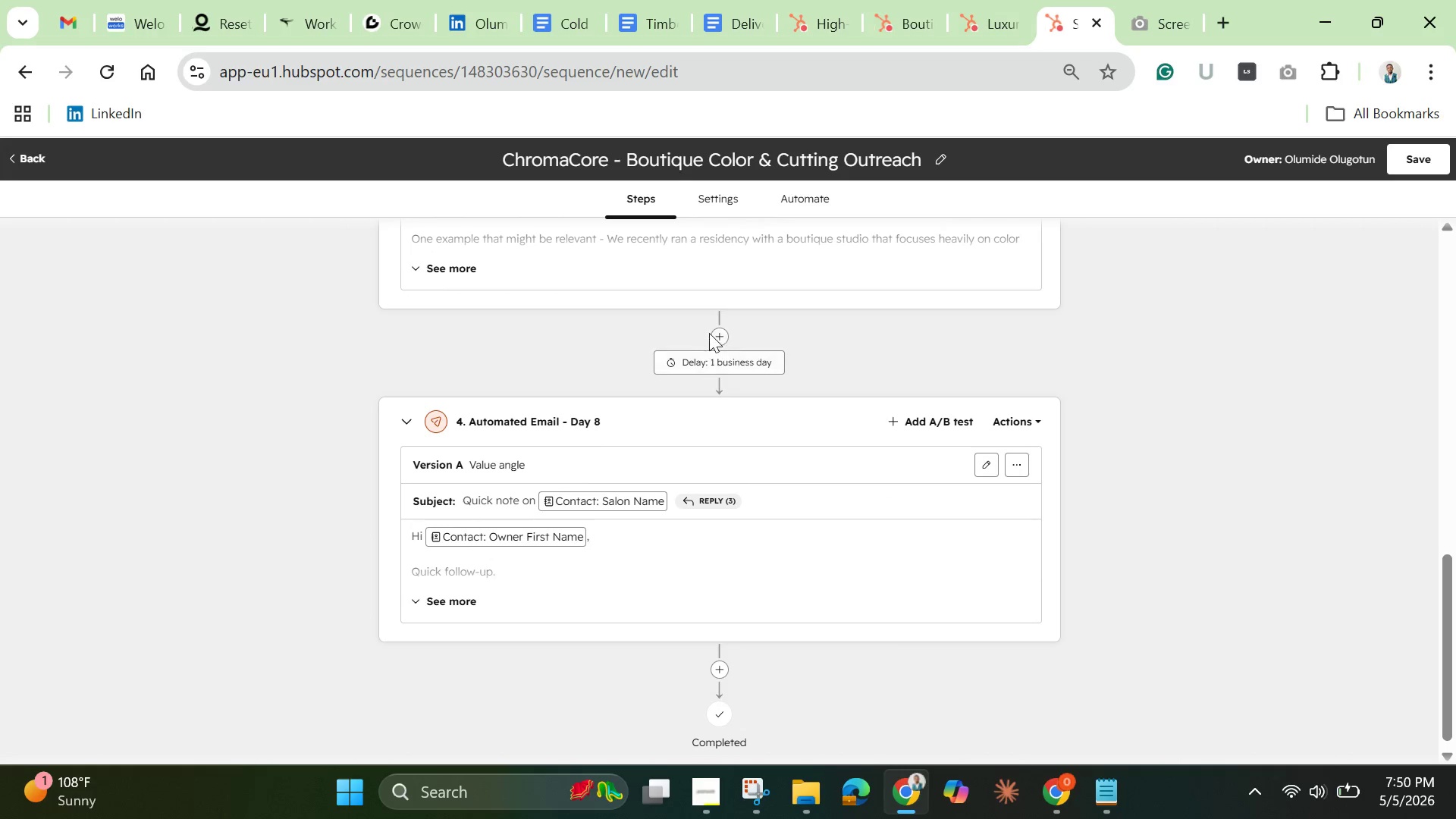 
mouse_move([726, 342])
 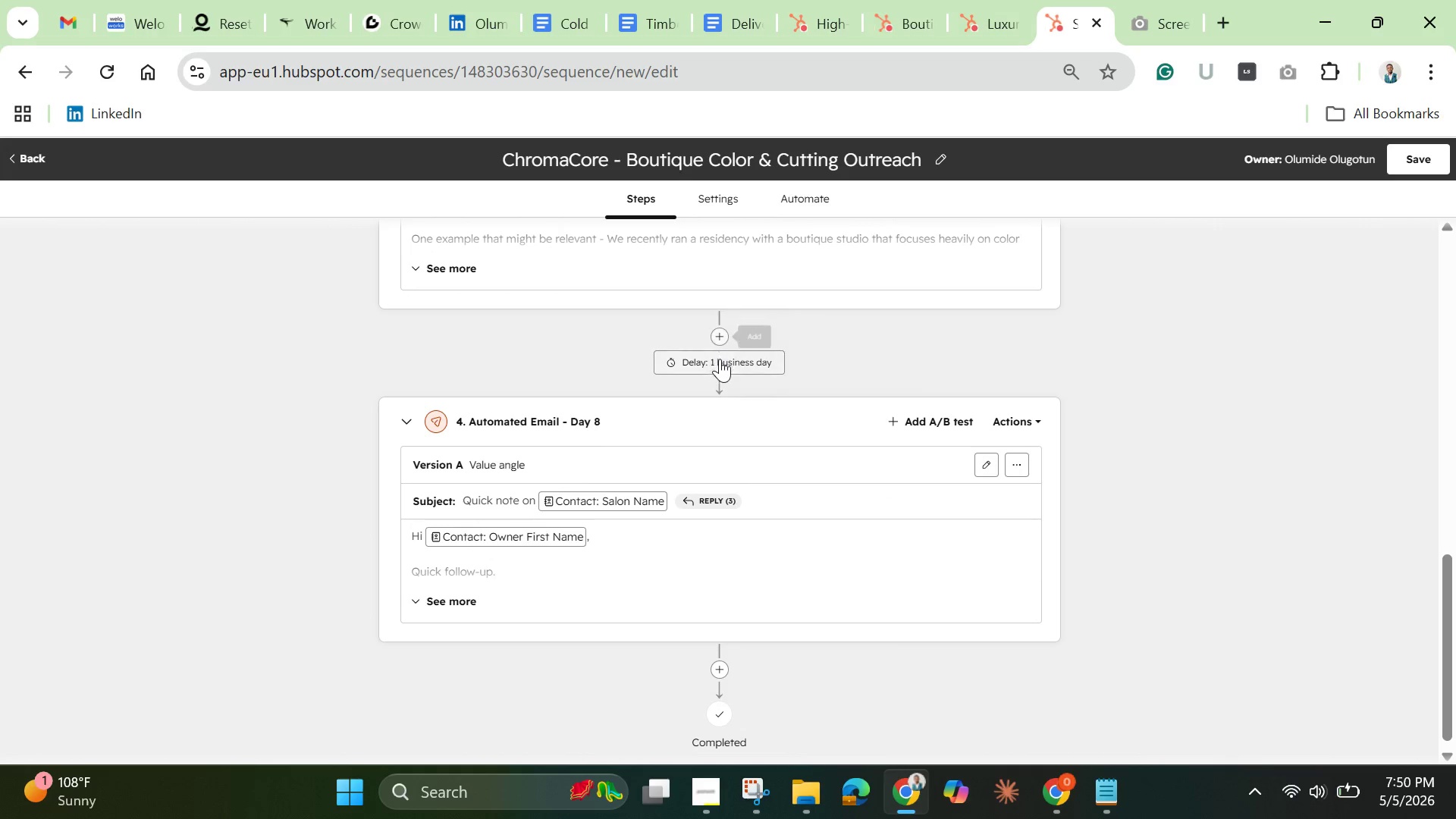 
left_click([720, 359])
 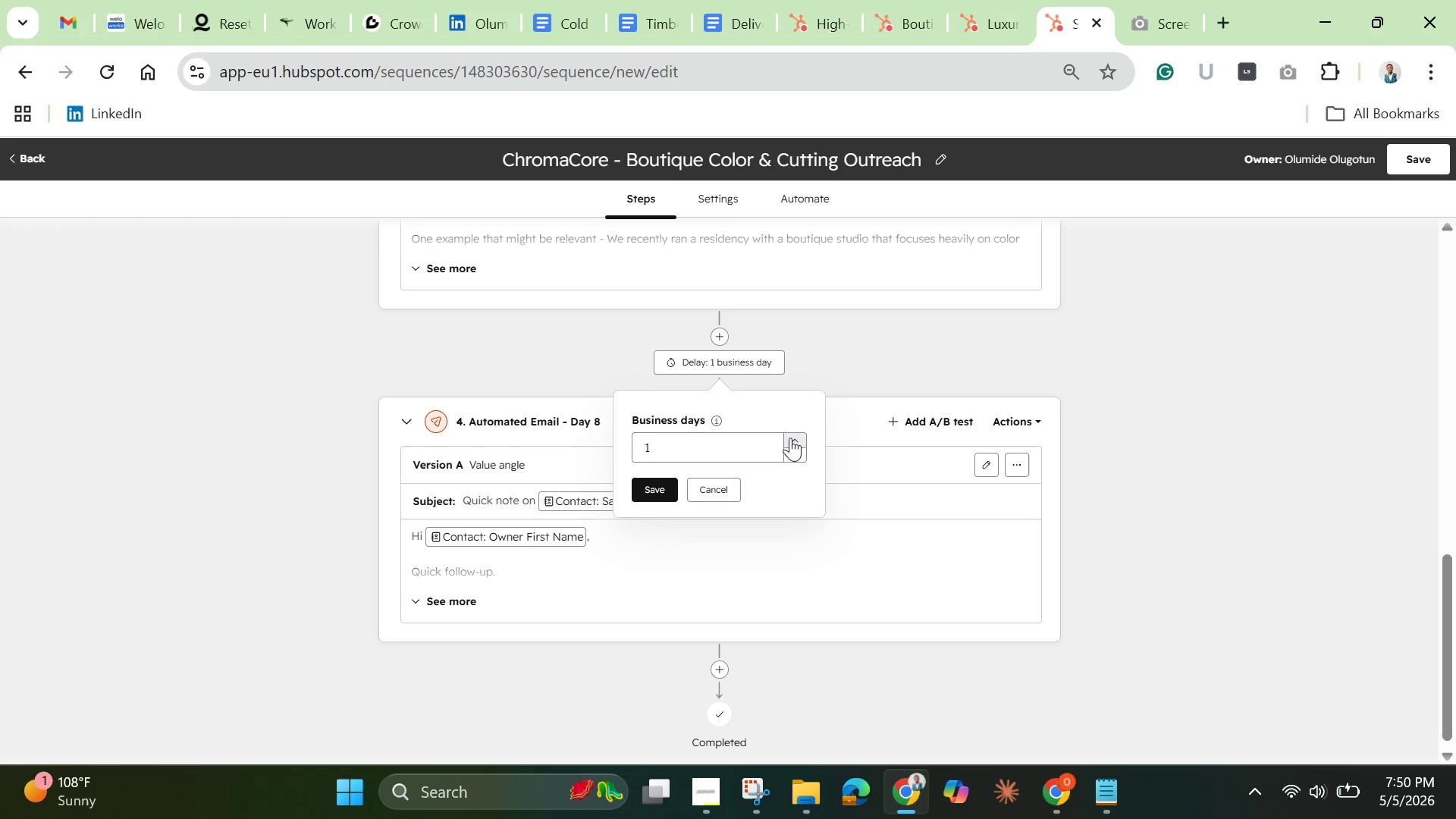 
double_click([789, 438])
 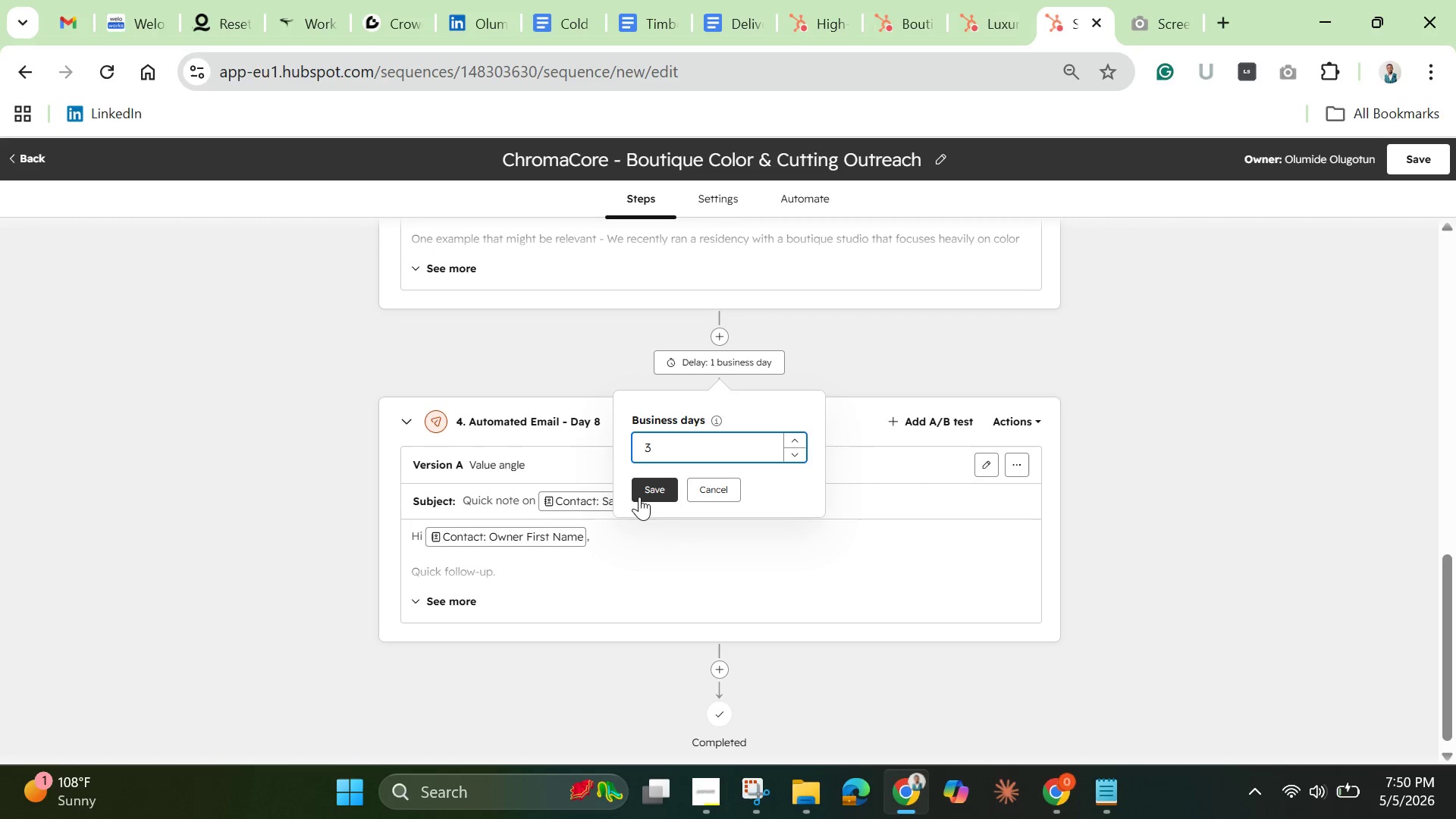 
left_click([639, 497])
 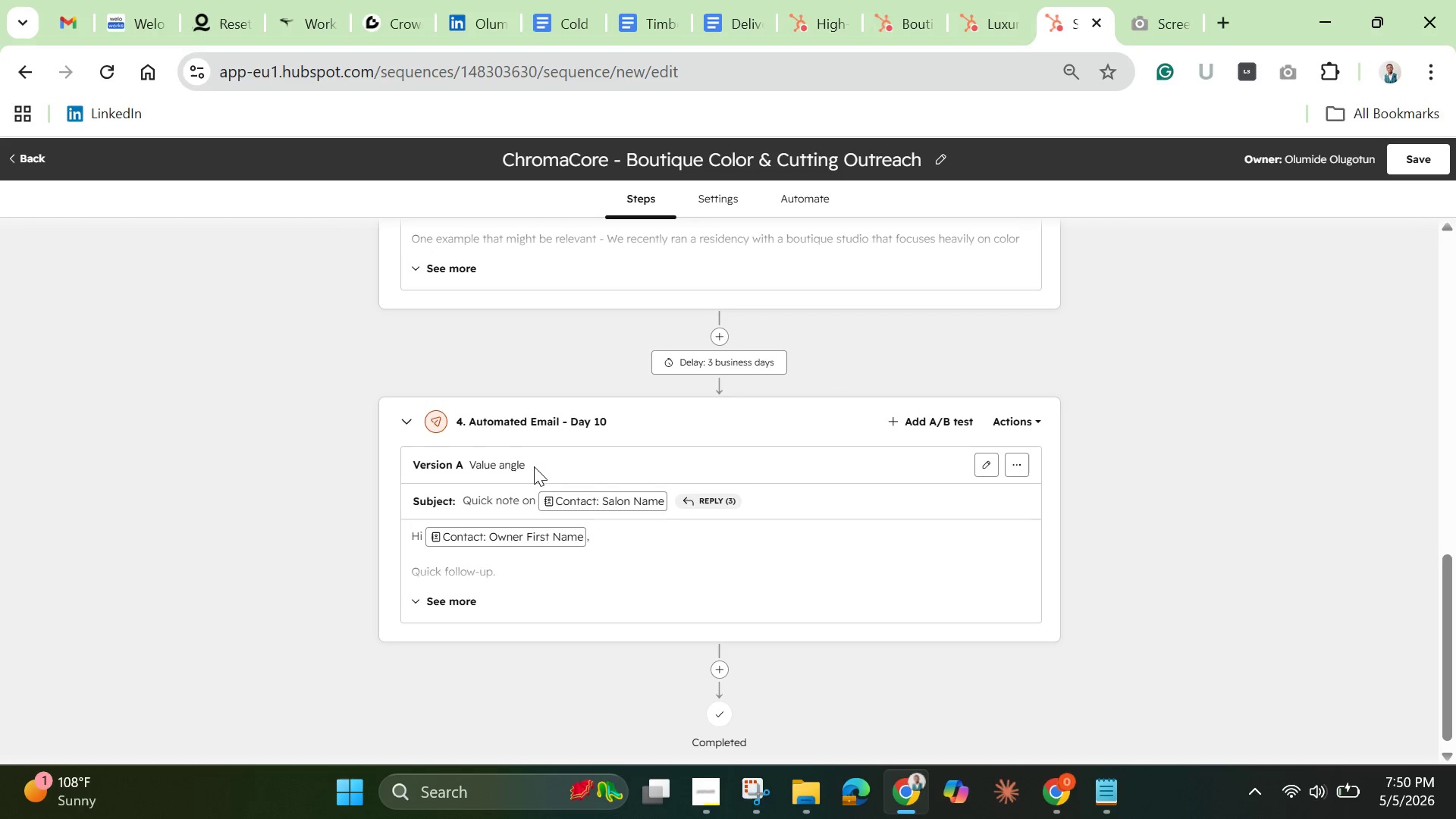 
left_click([539, 472])
 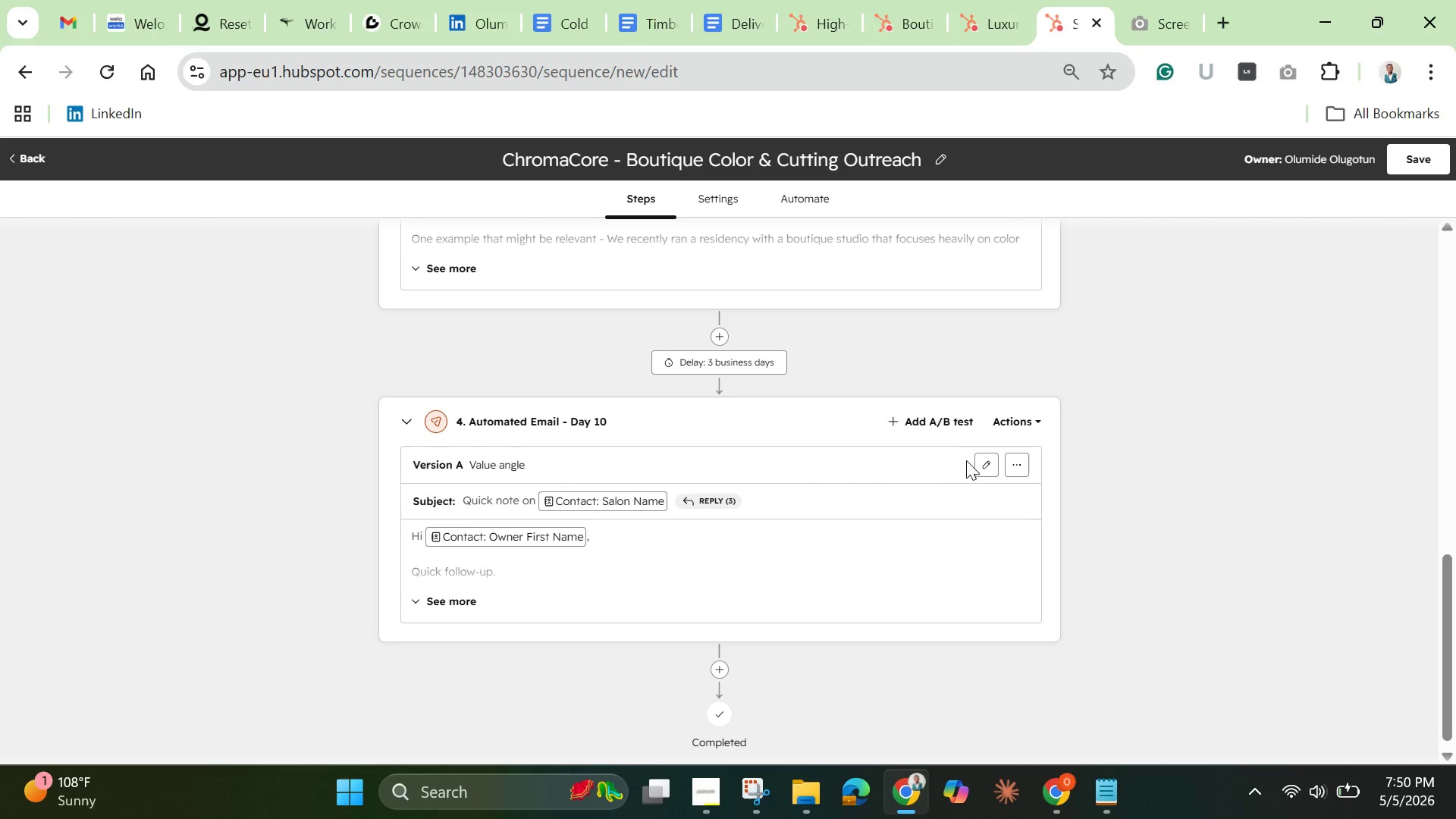 
left_click([975, 460])
 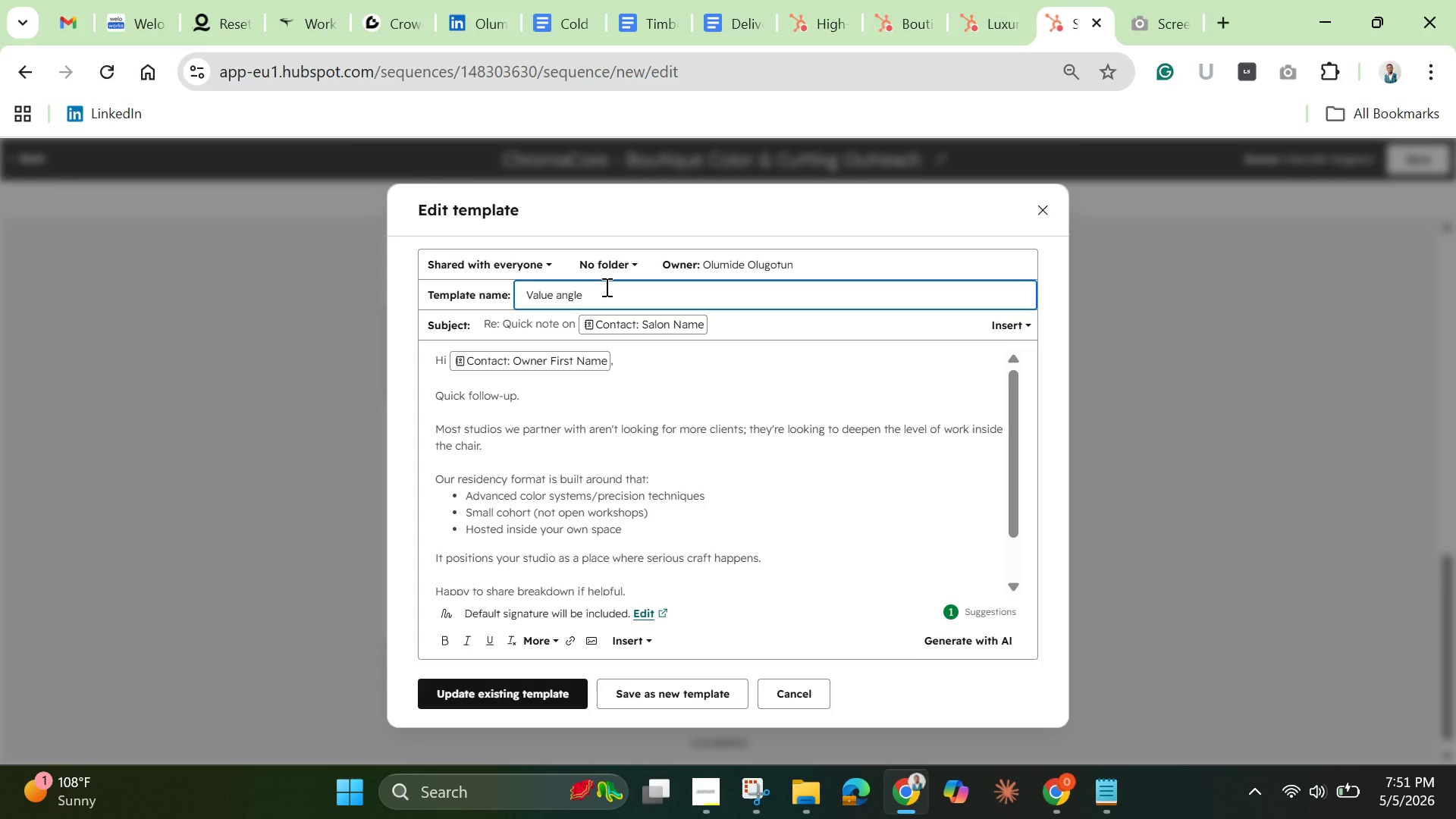 
wait(16.2)
 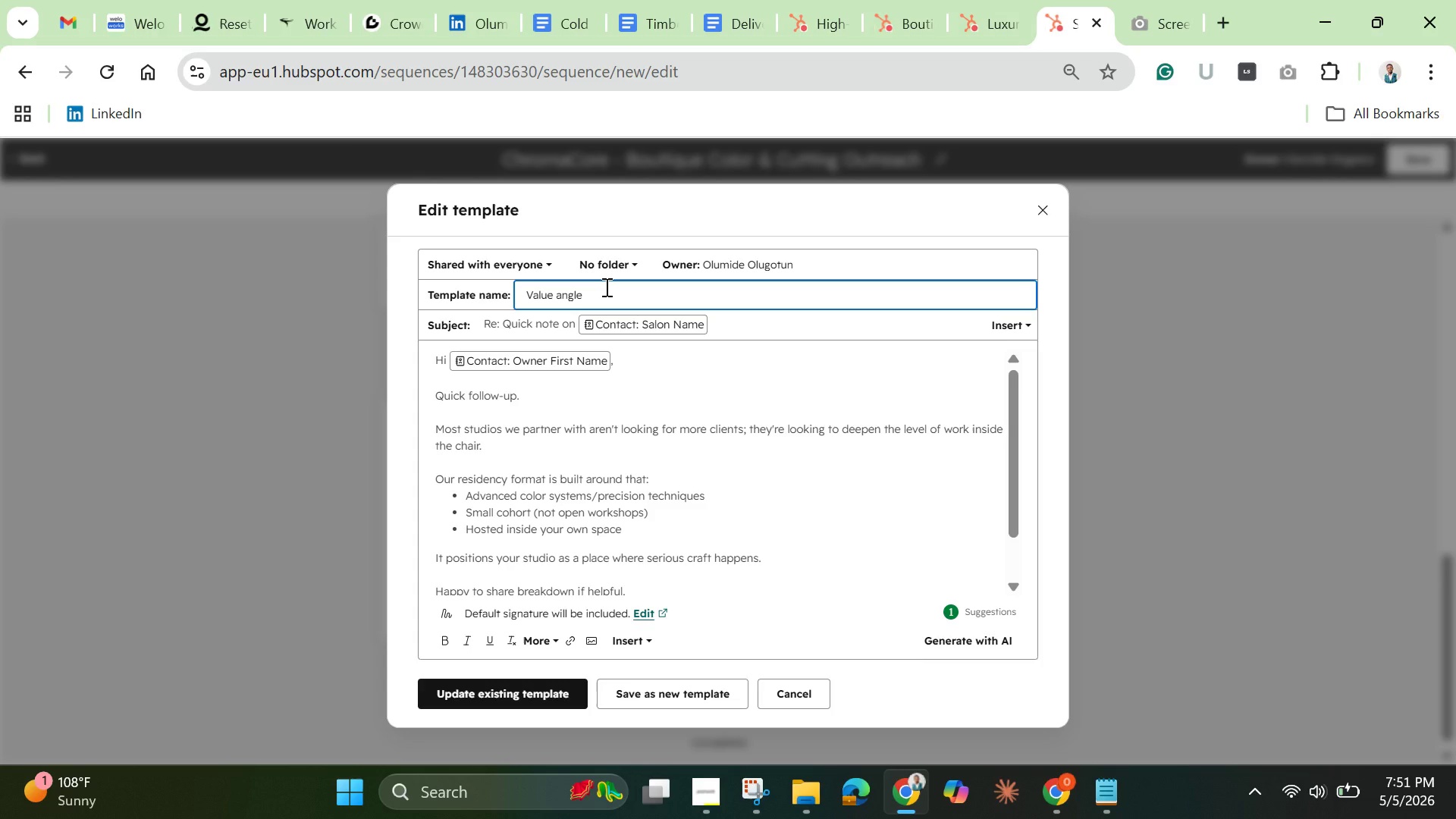 
hold_key(key=Enter, duration=0.34)
 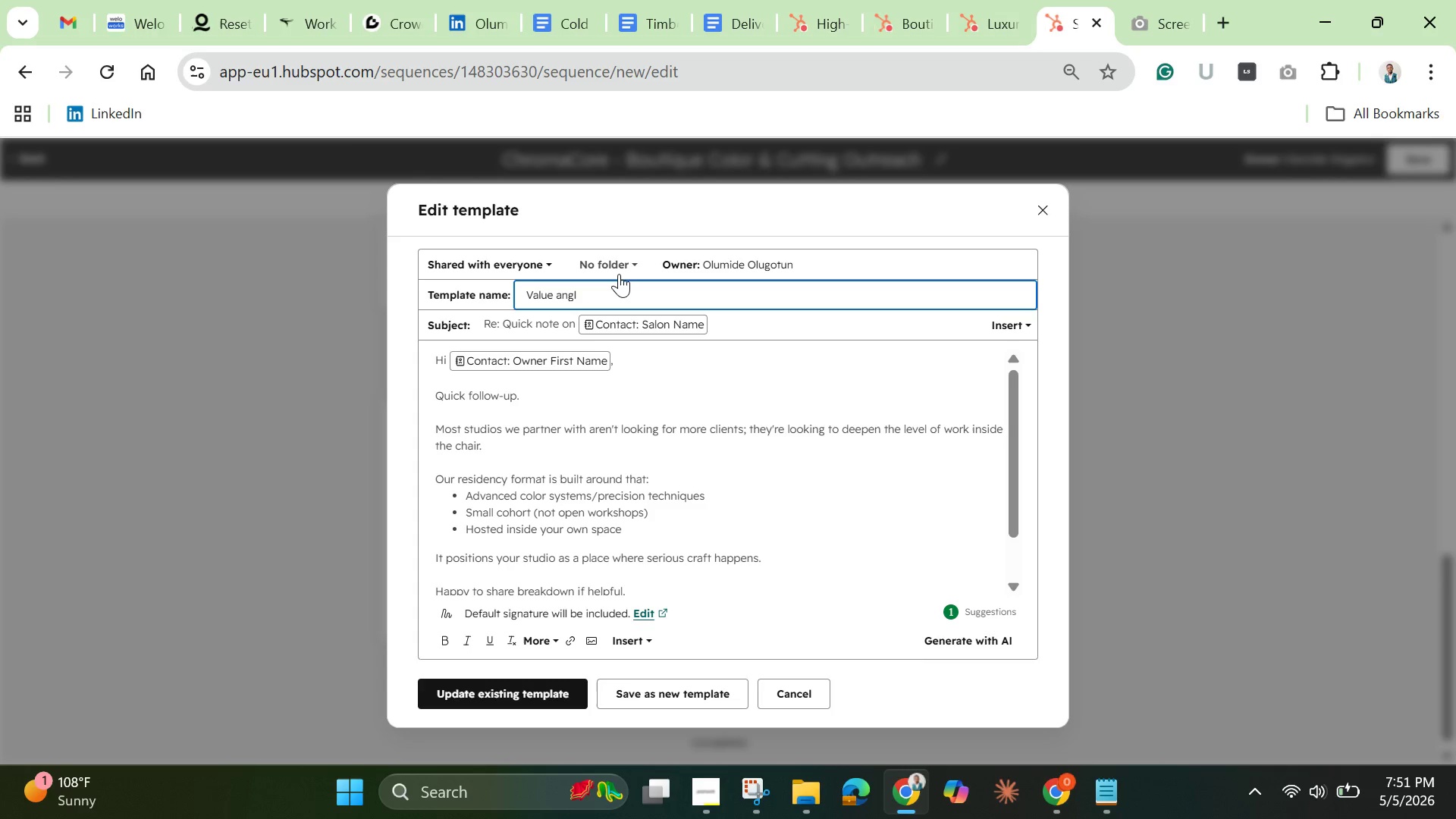 
key(Backspace)
type(Soft nudge)
 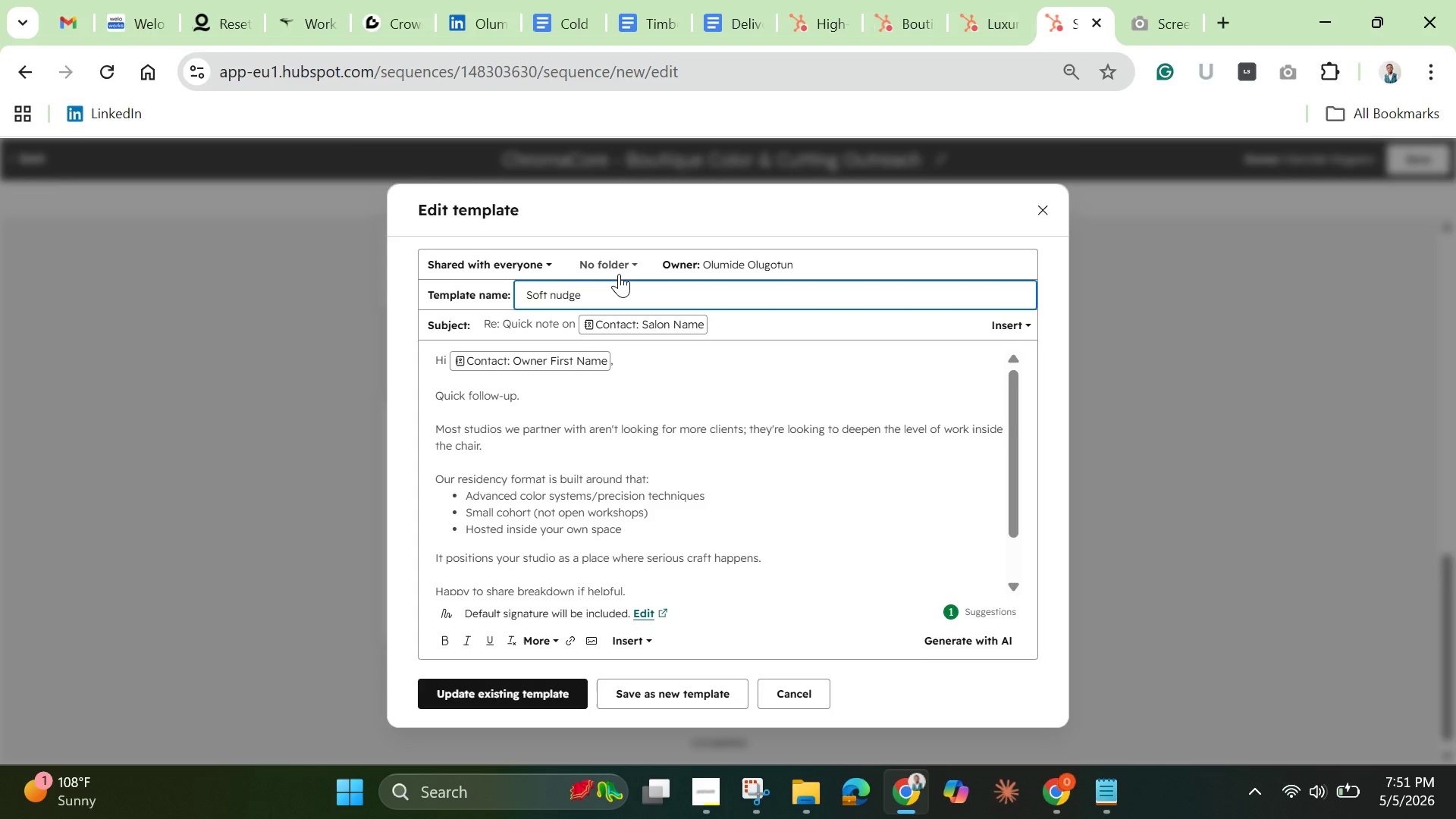 
wait(7.27)
 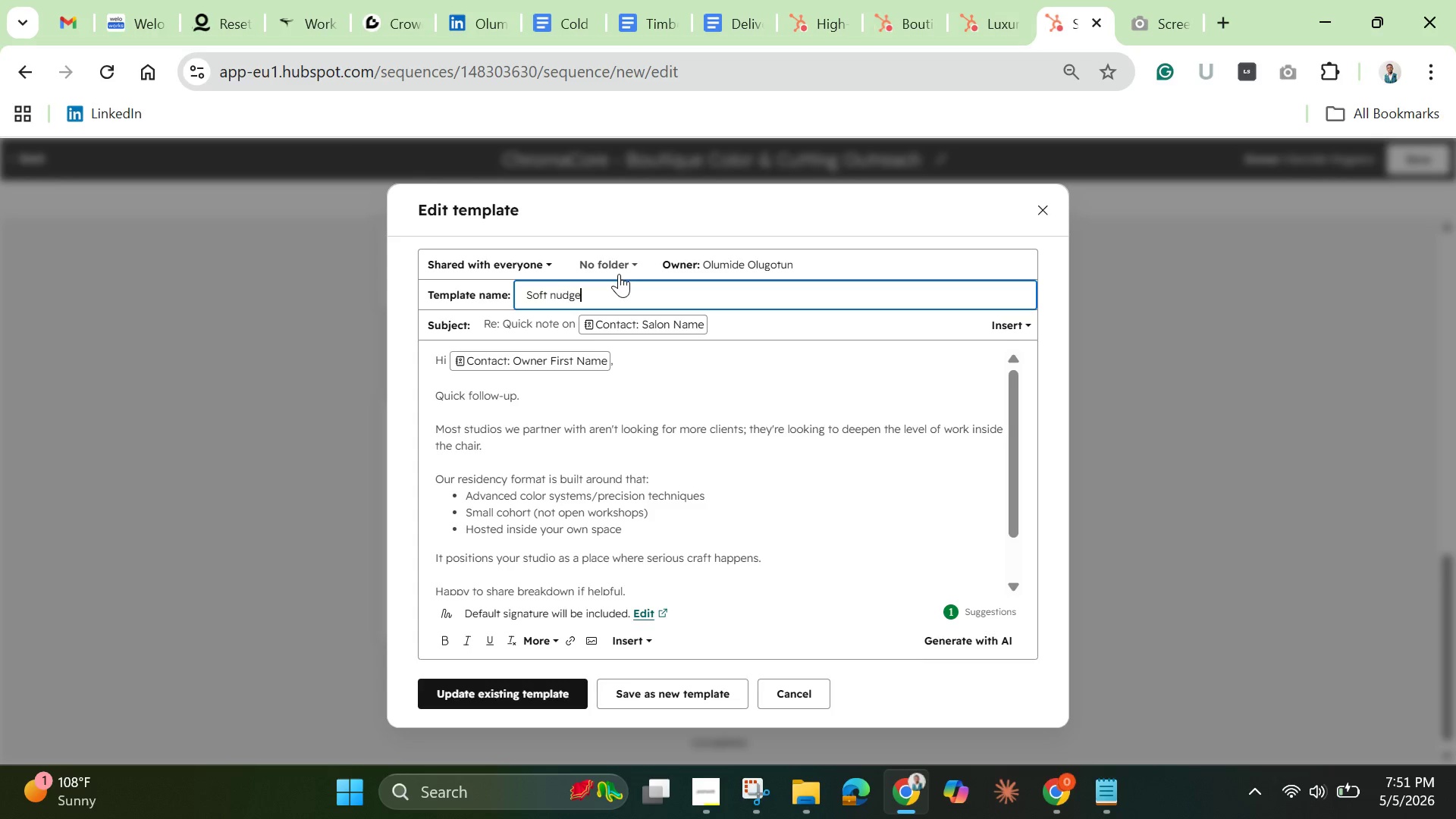 
left_click([725, 322])
 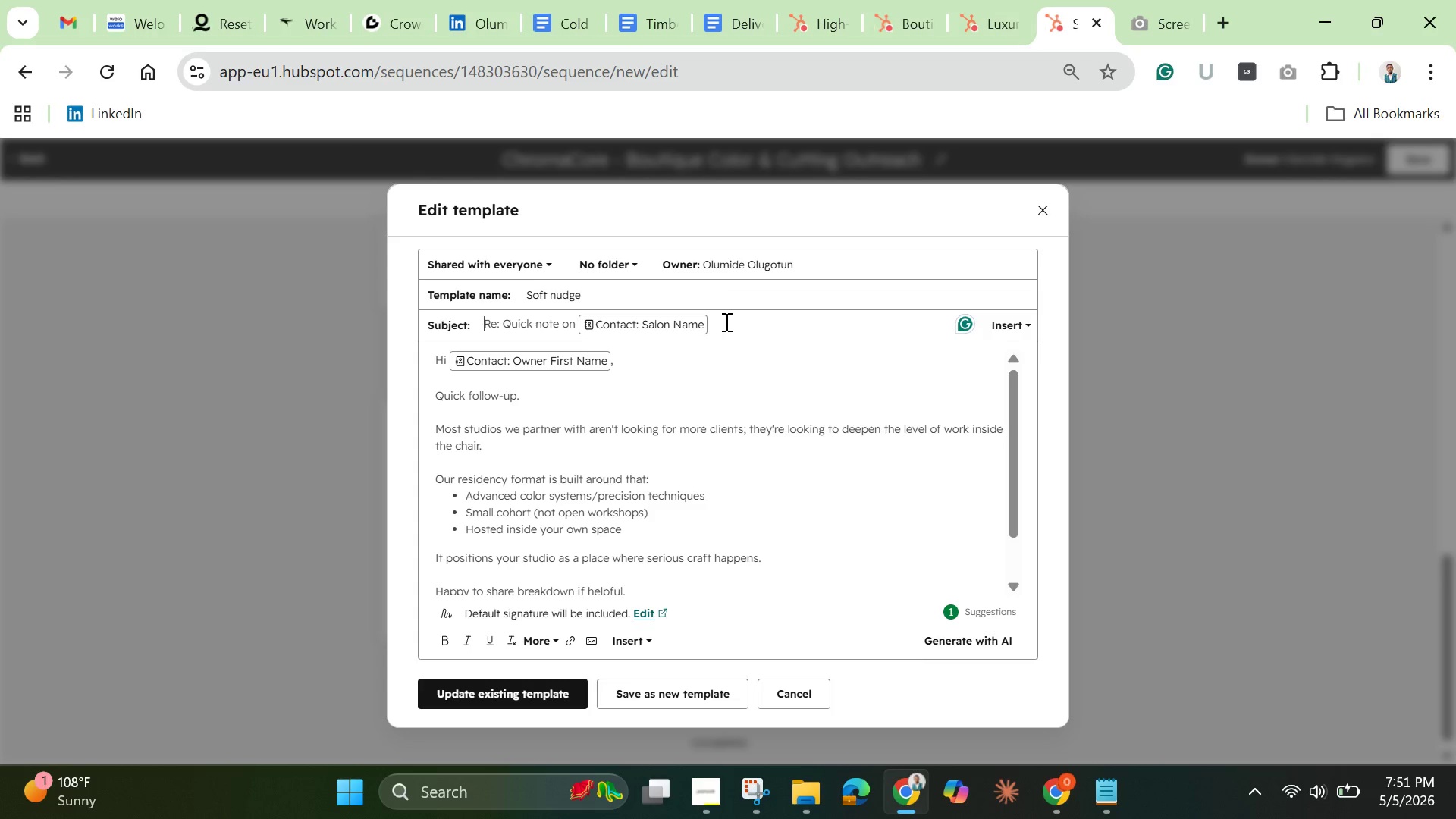 
key(Backspace)
 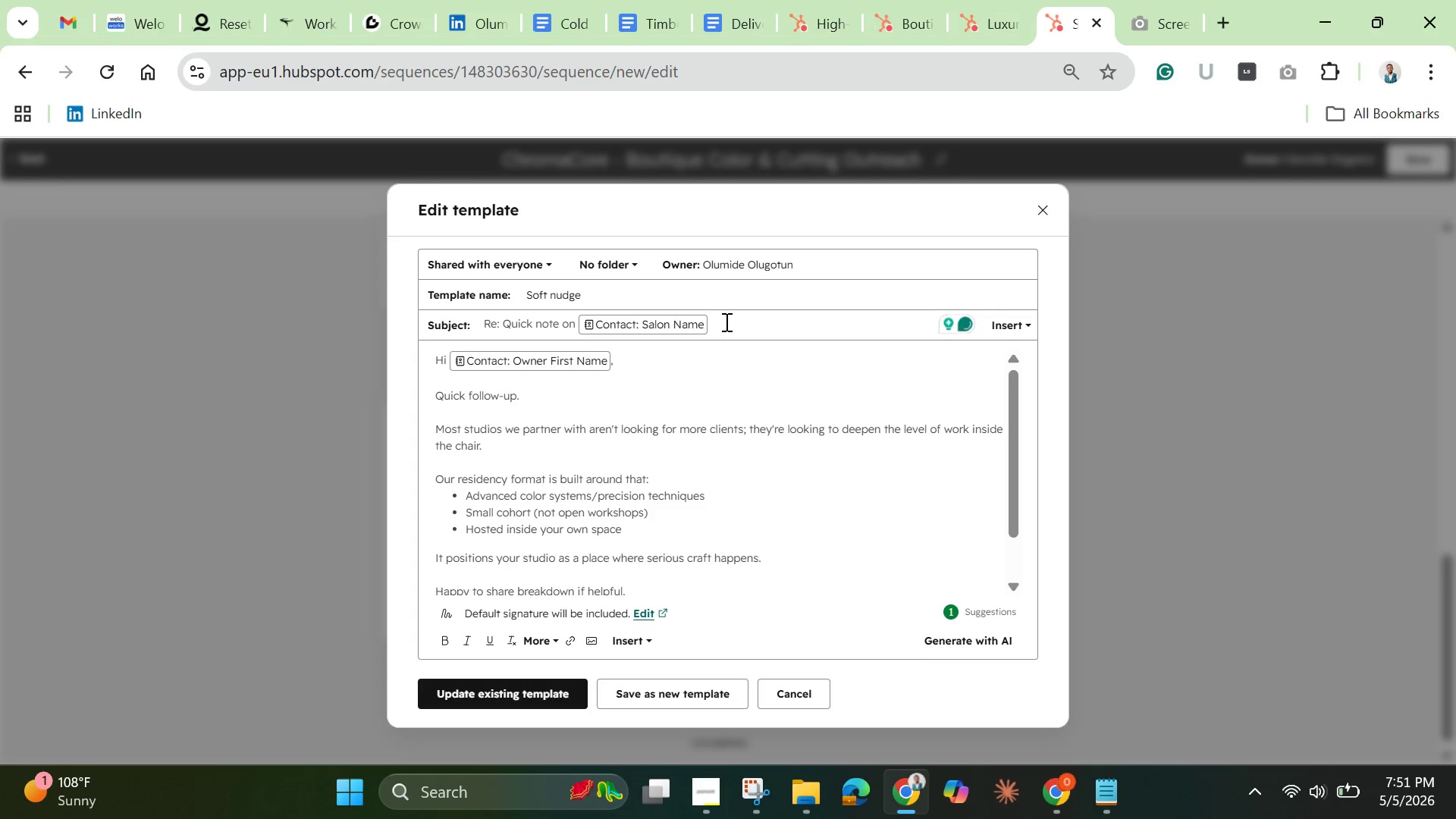 
double_click([726, 322])
 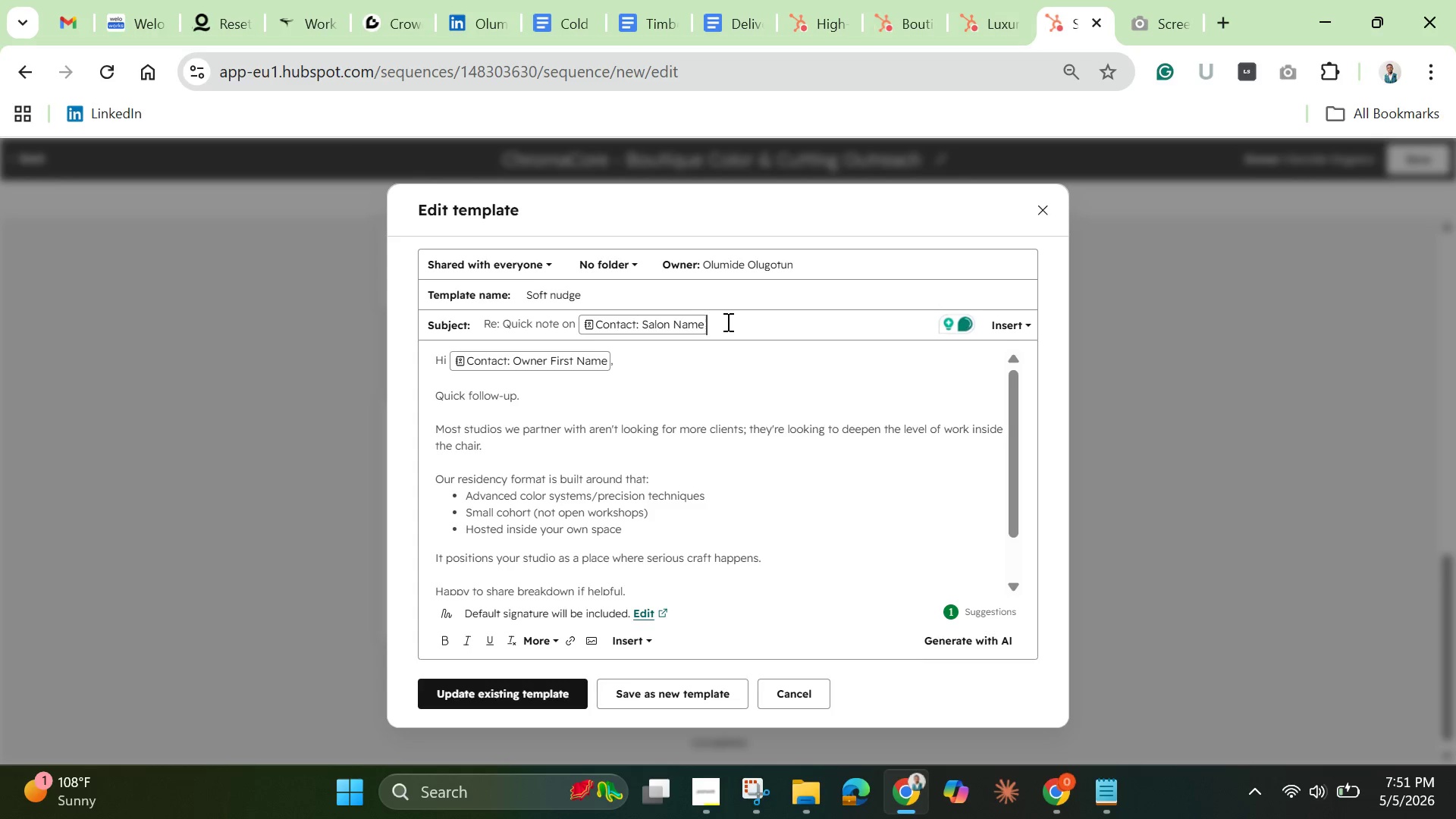 
double_click([726, 322])
 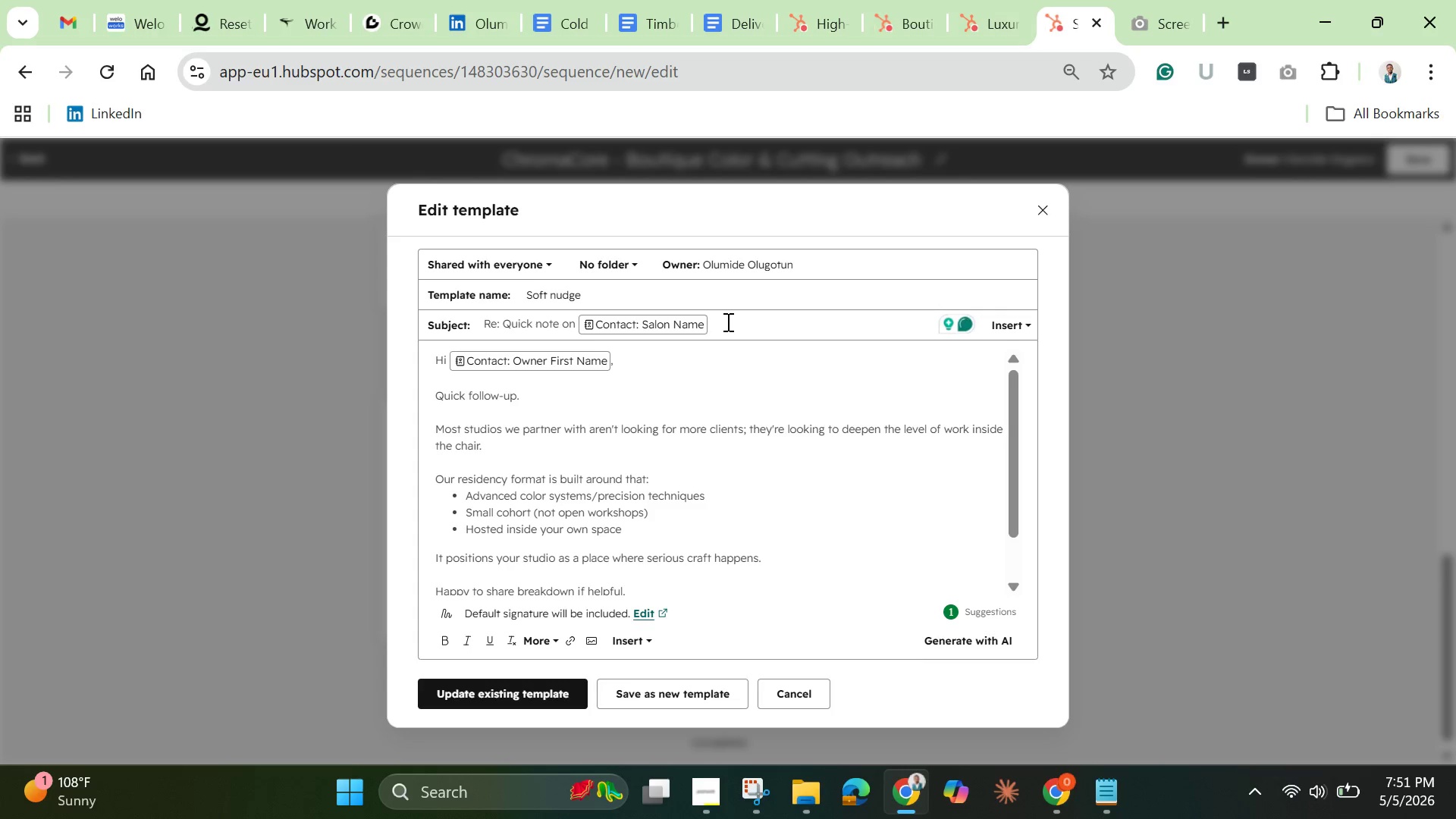 
triple_click([726, 322])
 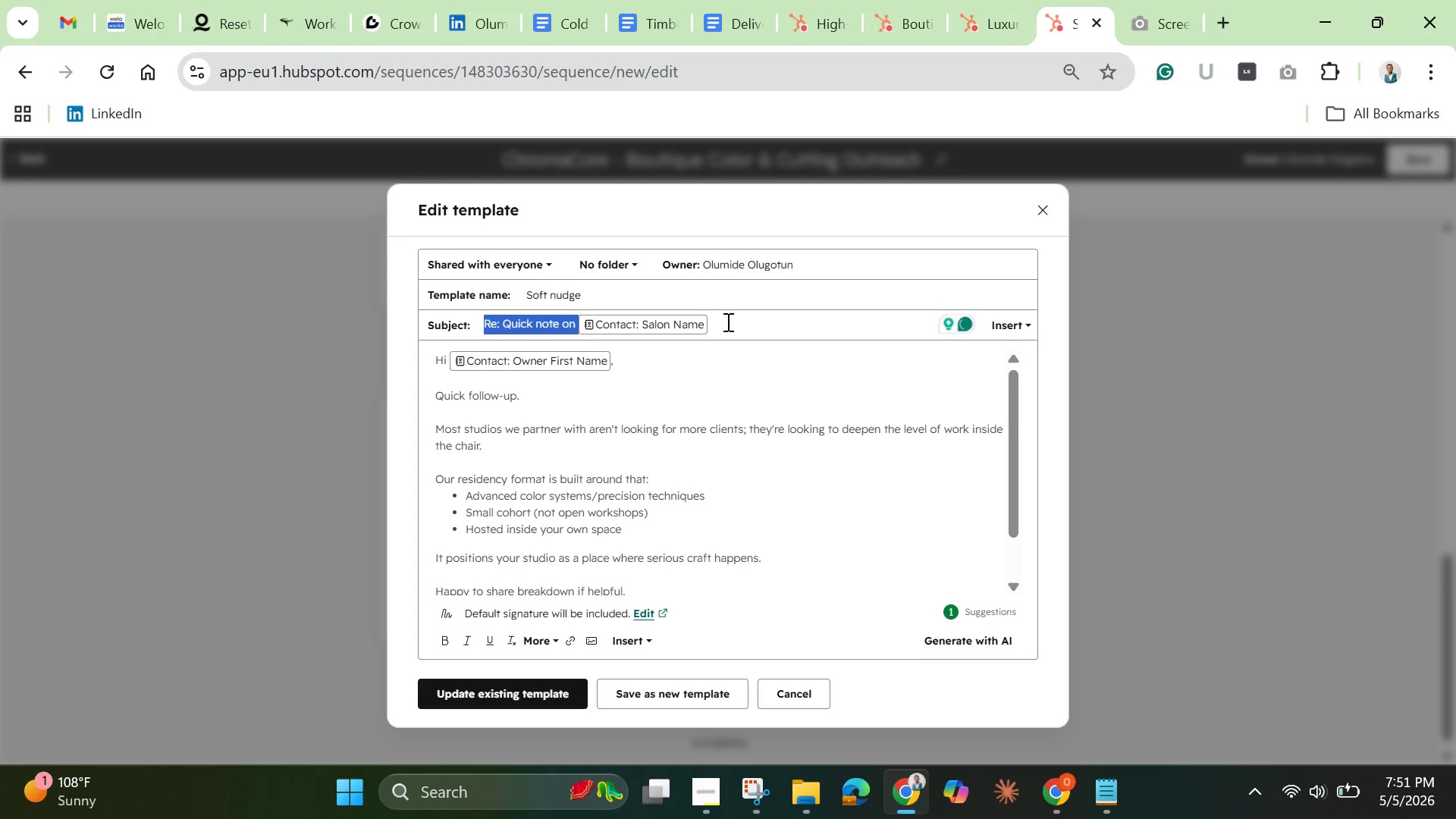 
triple_click([726, 322])
 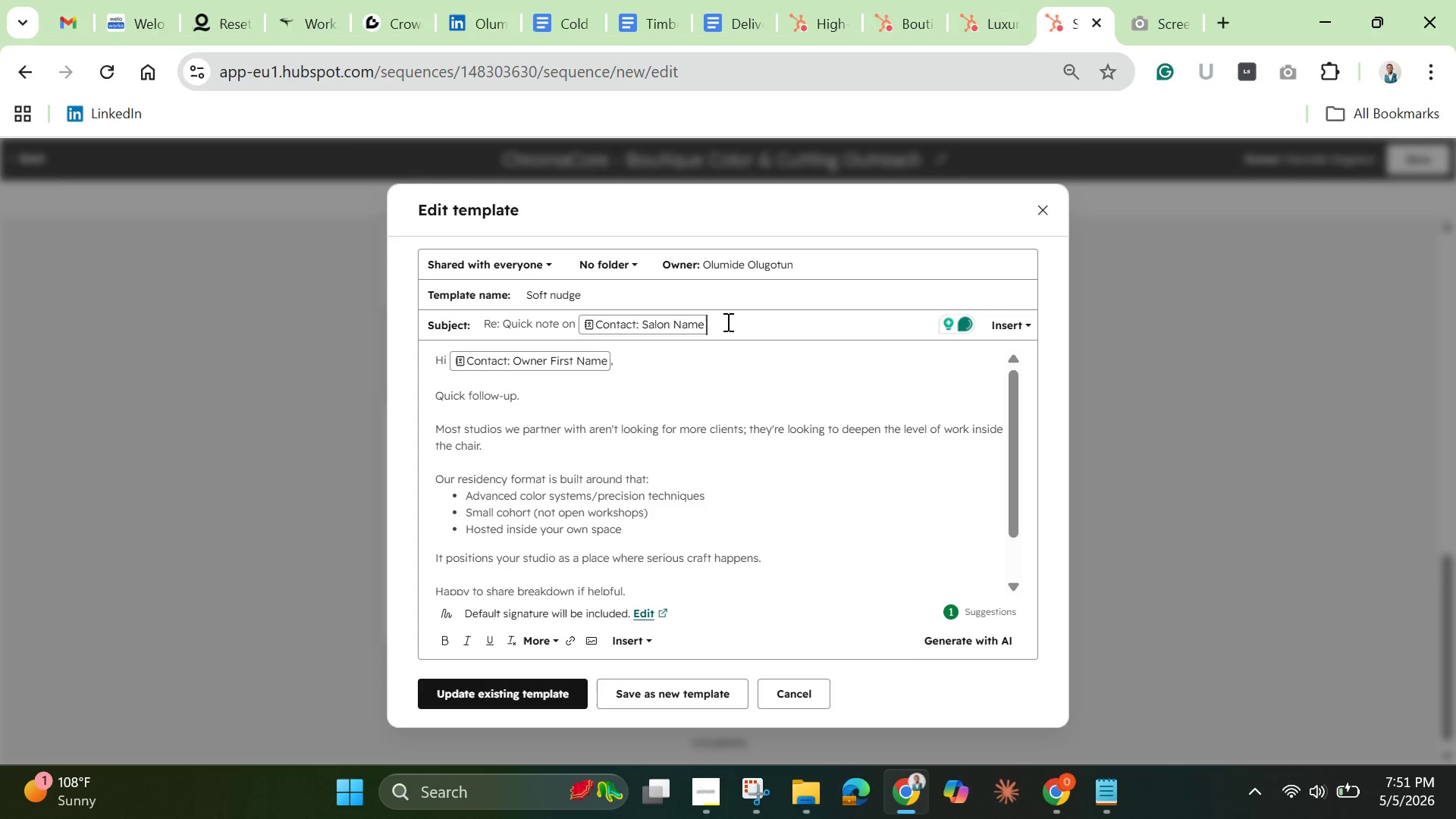 
triple_click([726, 322])
 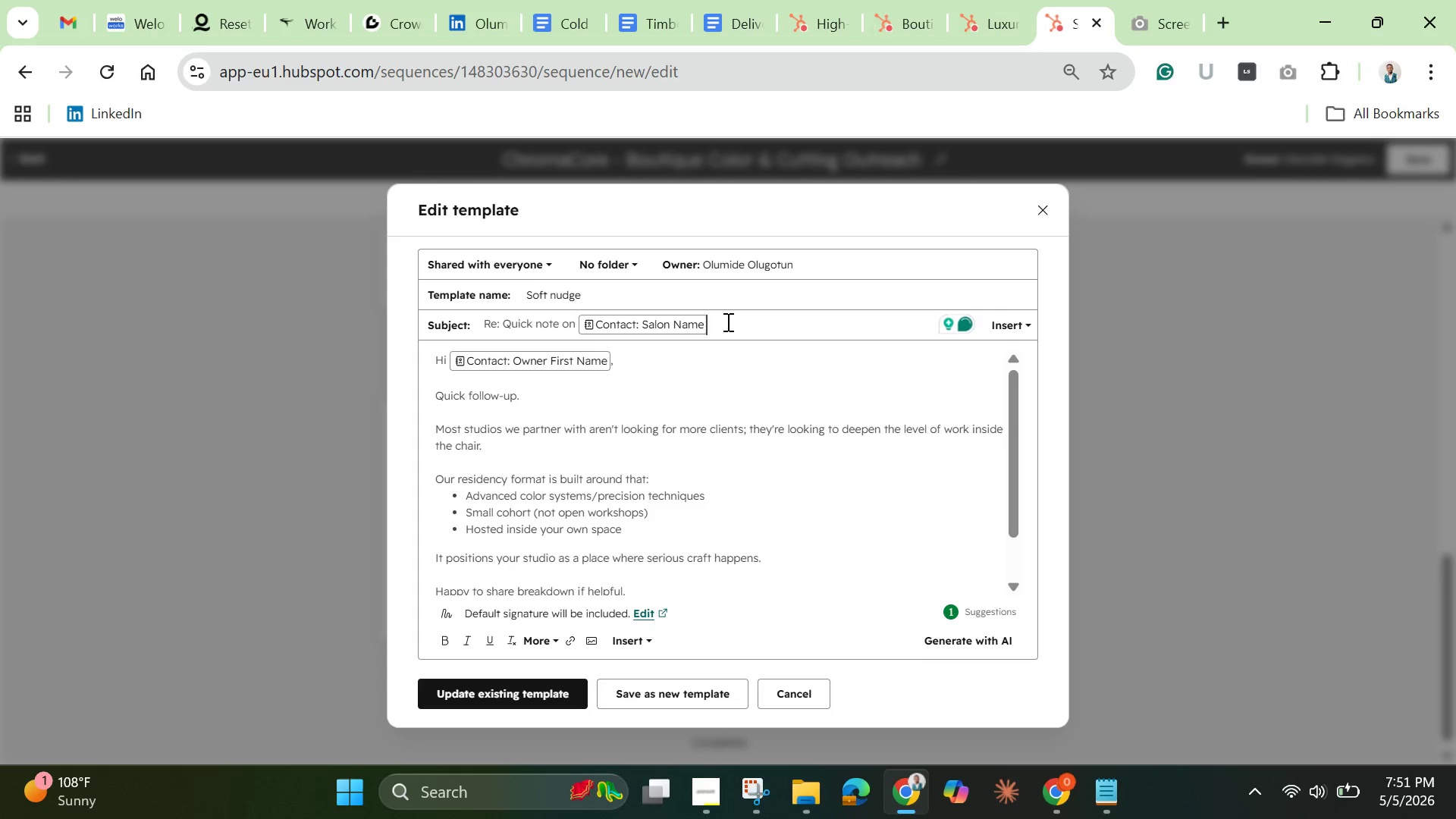 
triple_click([726, 322])
 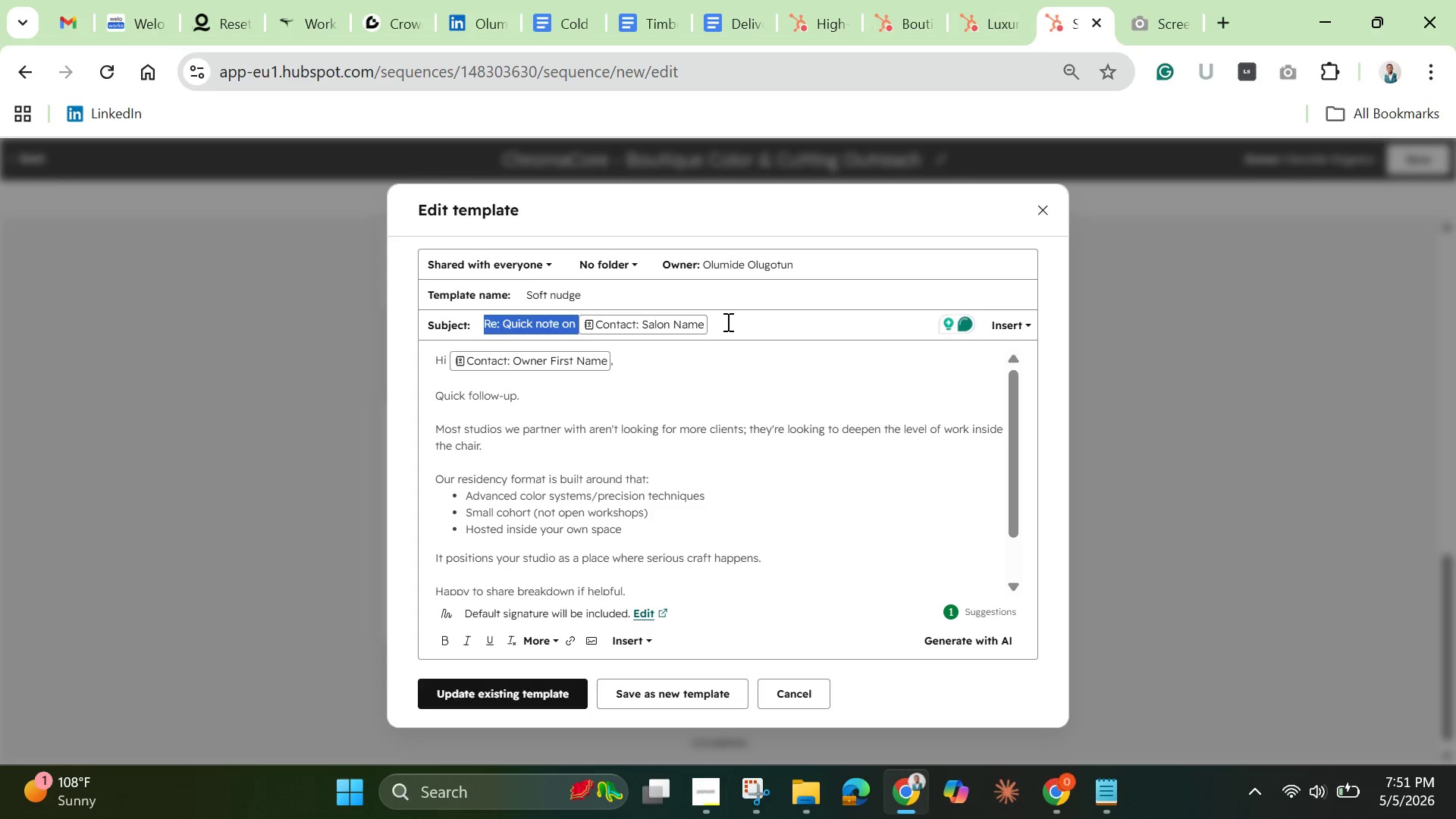 
triple_click([726, 322])
 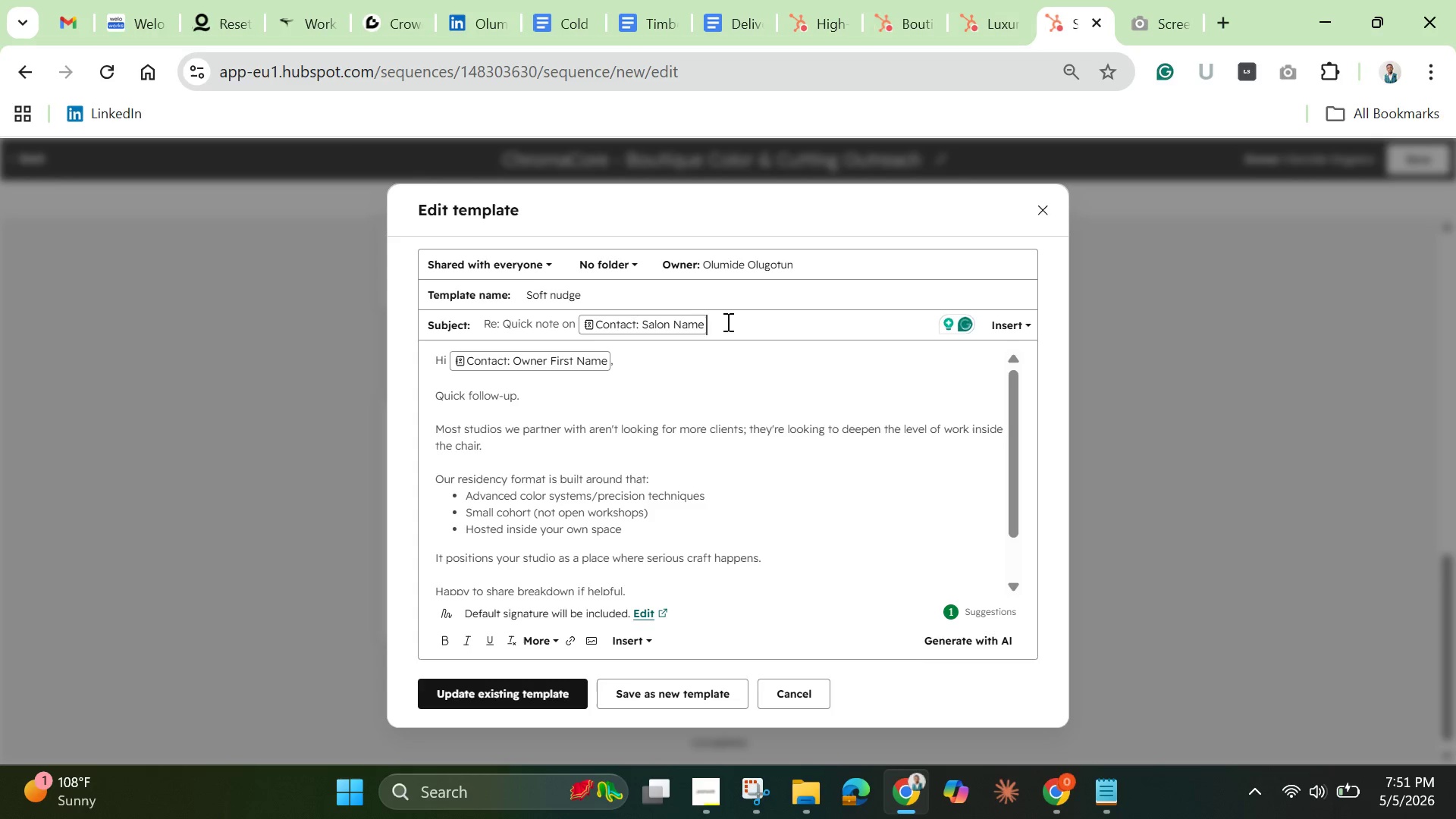 
triple_click([726, 322])
 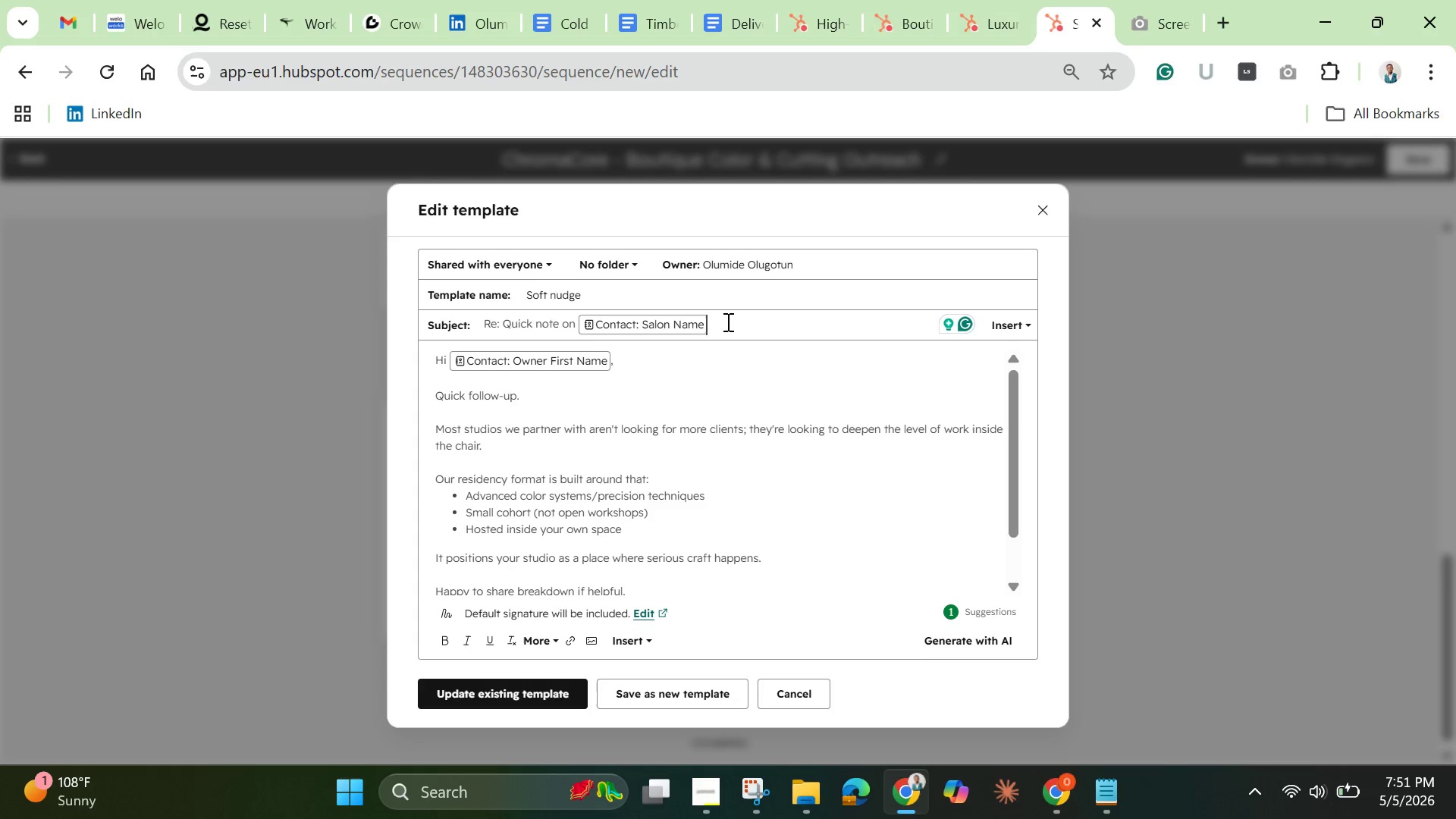 
triple_click([726, 322])
 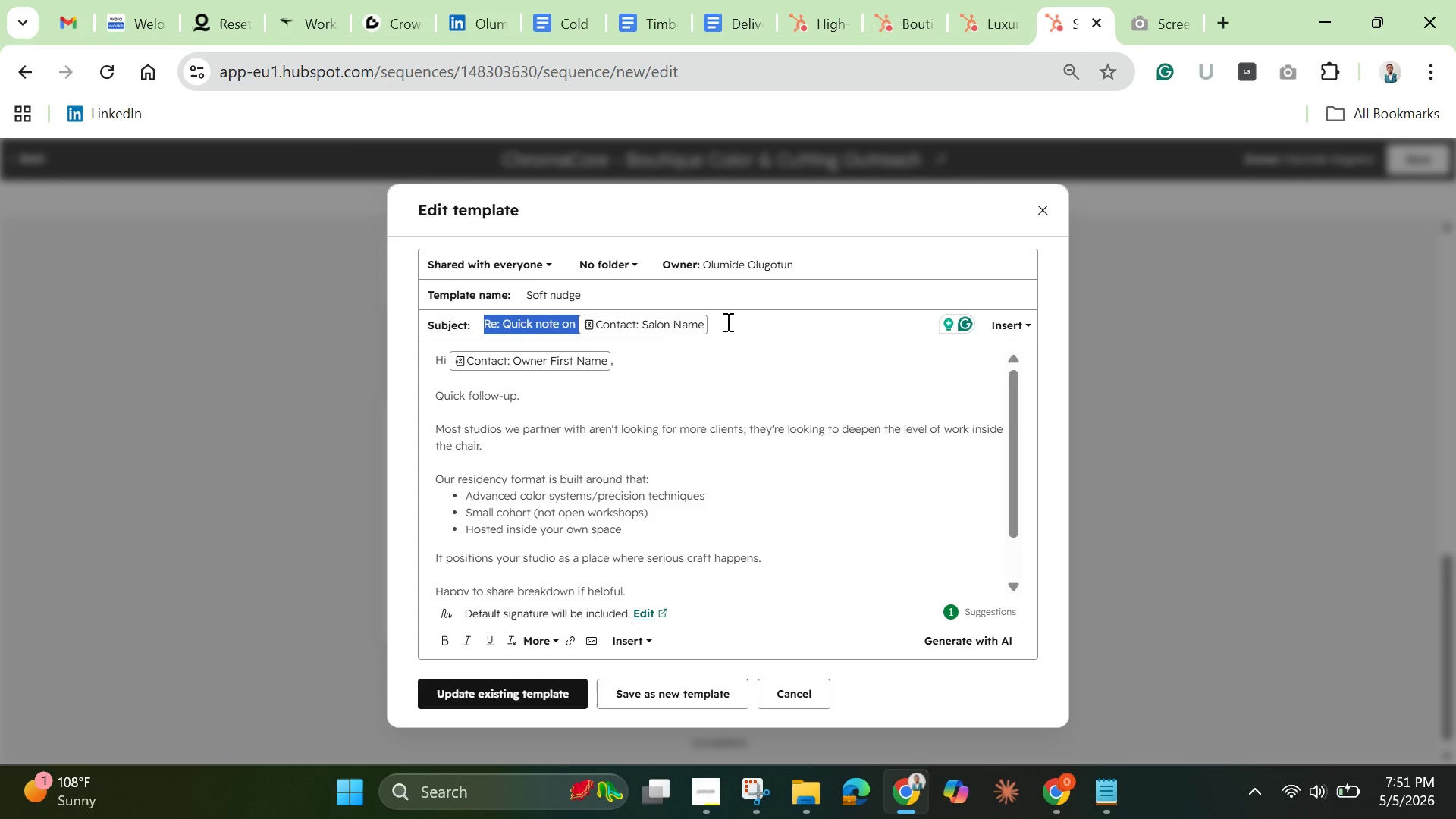 
key(Backspace)
 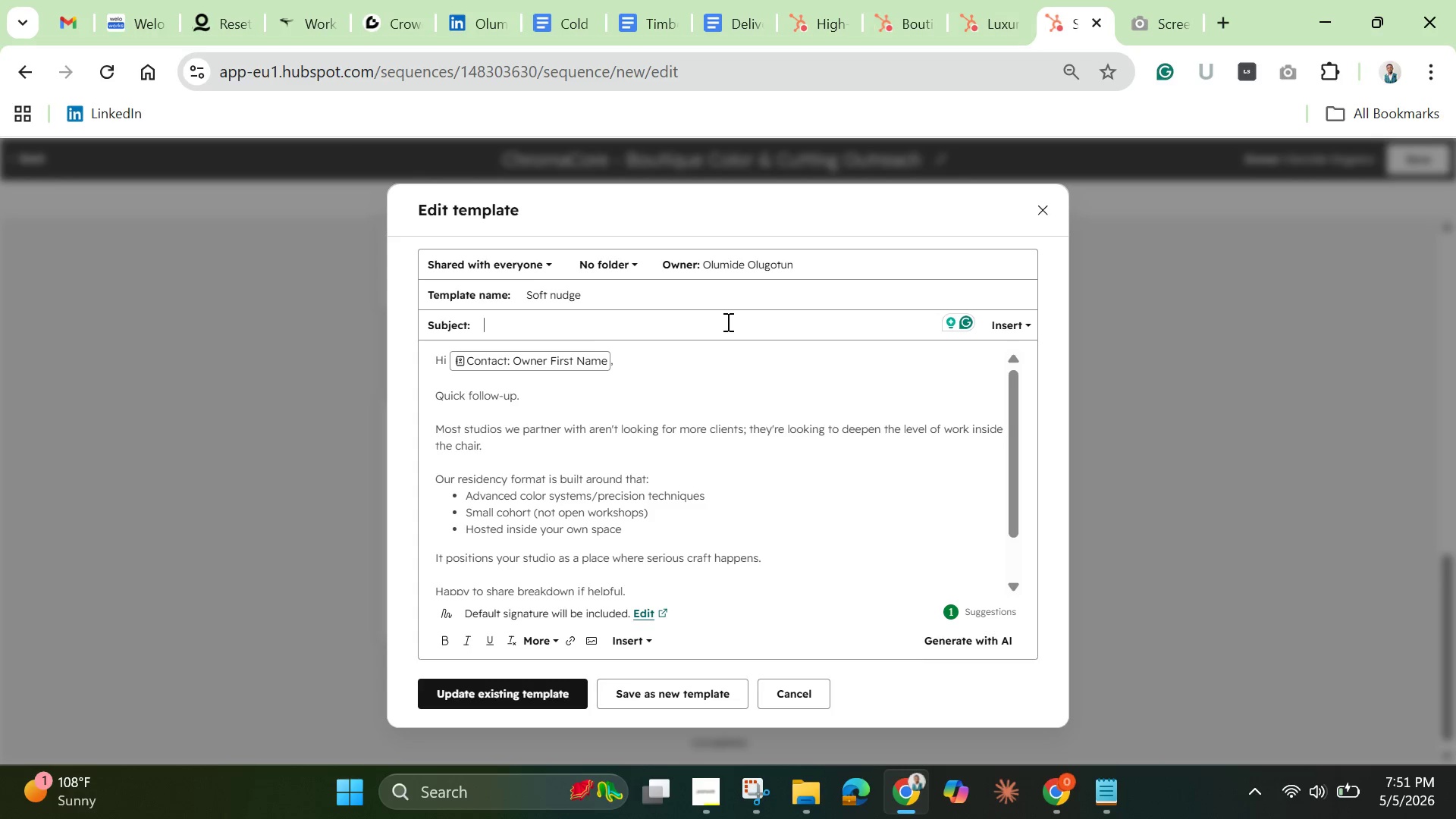 
type(Worth Ecploring)
 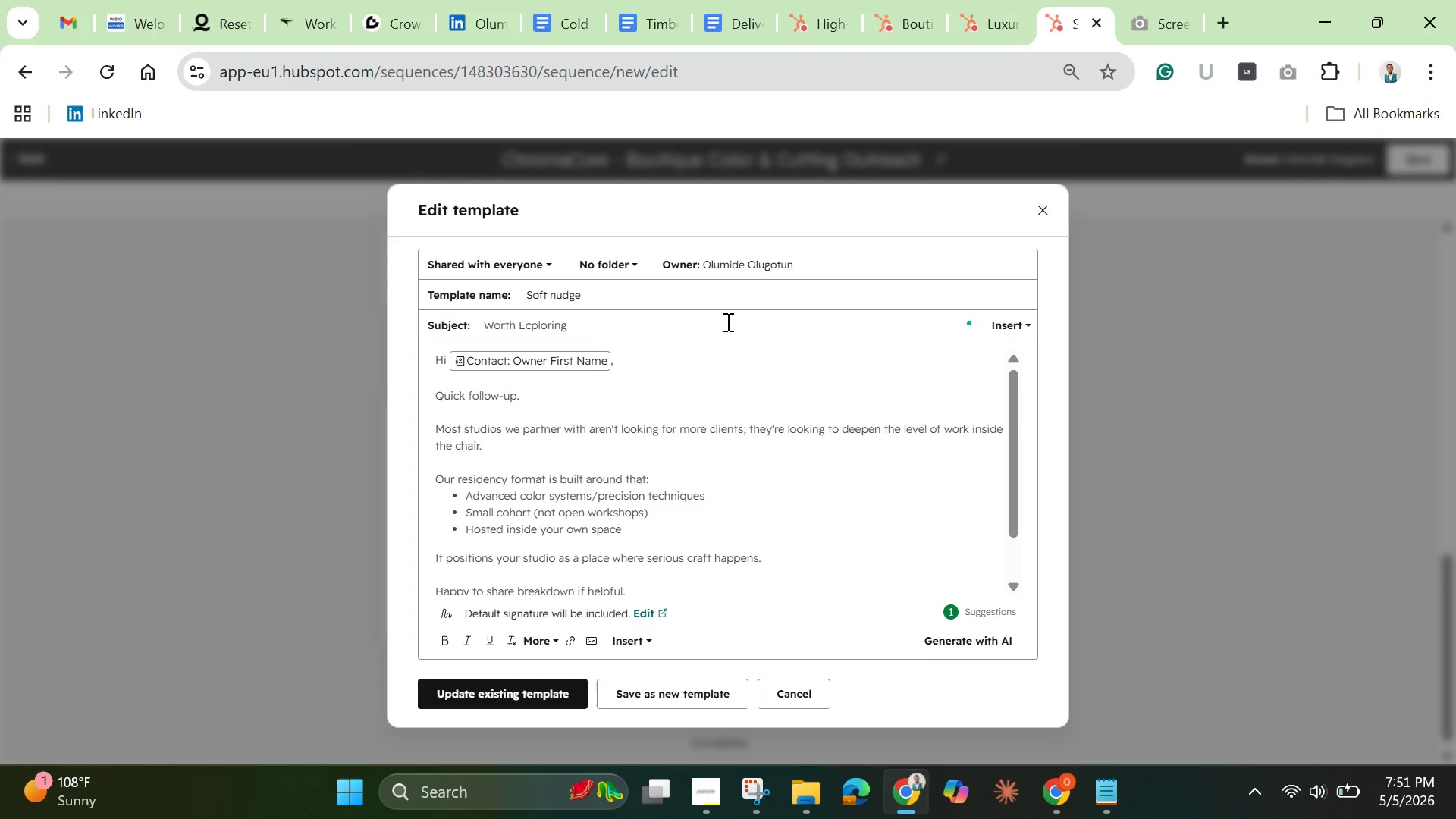 
hold_key(key=ShiftLeft, duration=1.52)
 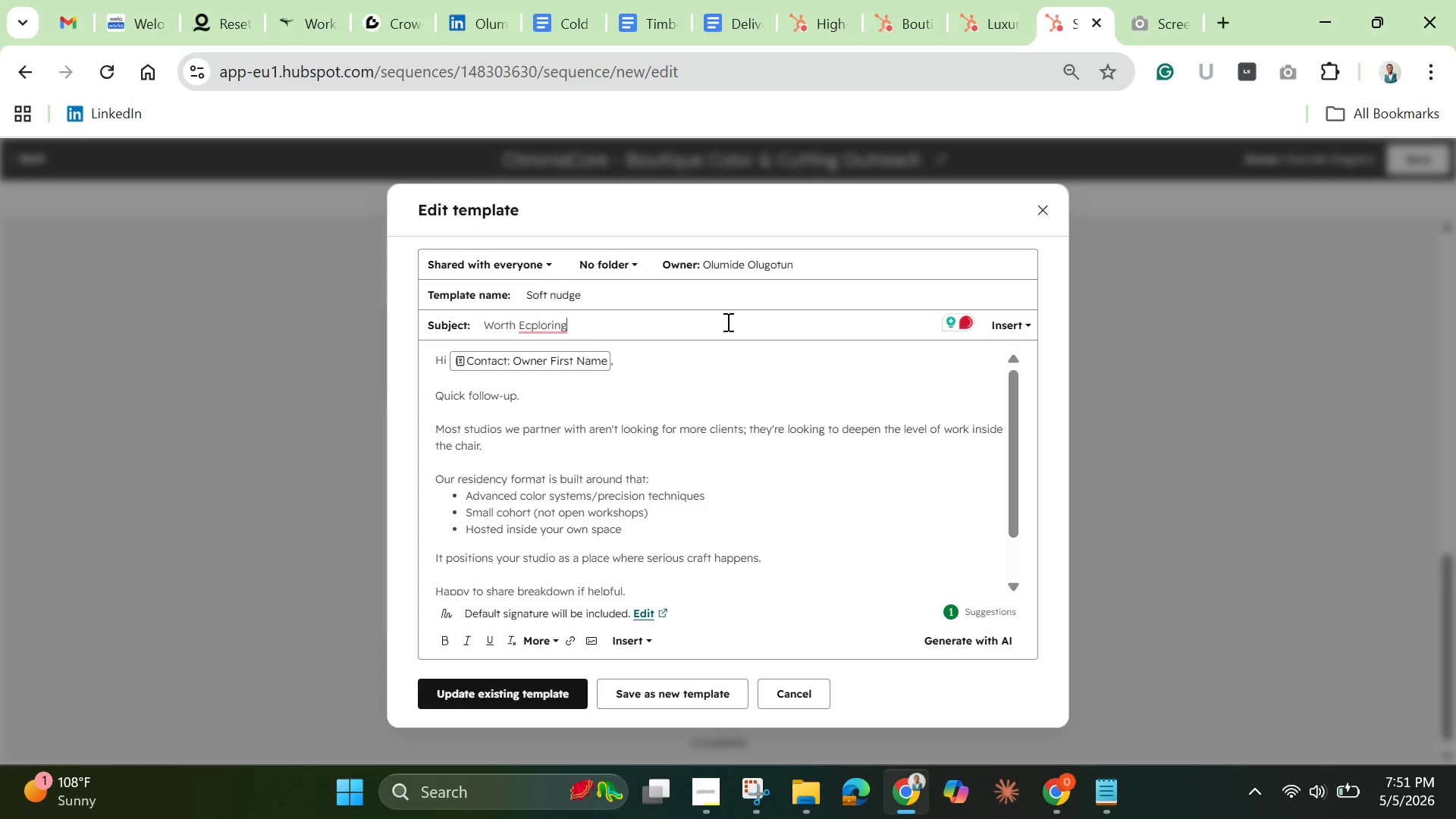 
key(Shift+Slash)
 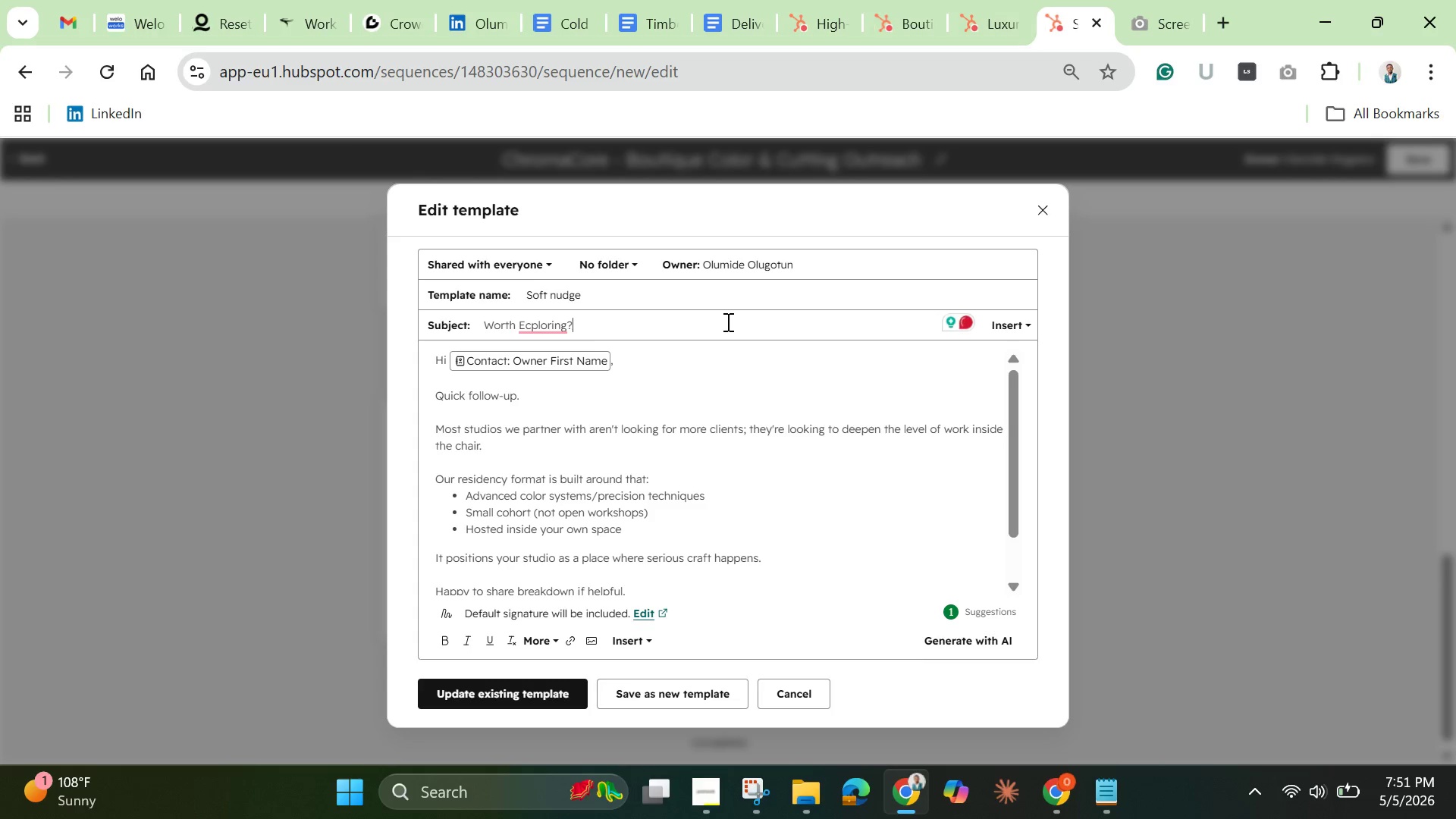 
key(Backspace)
 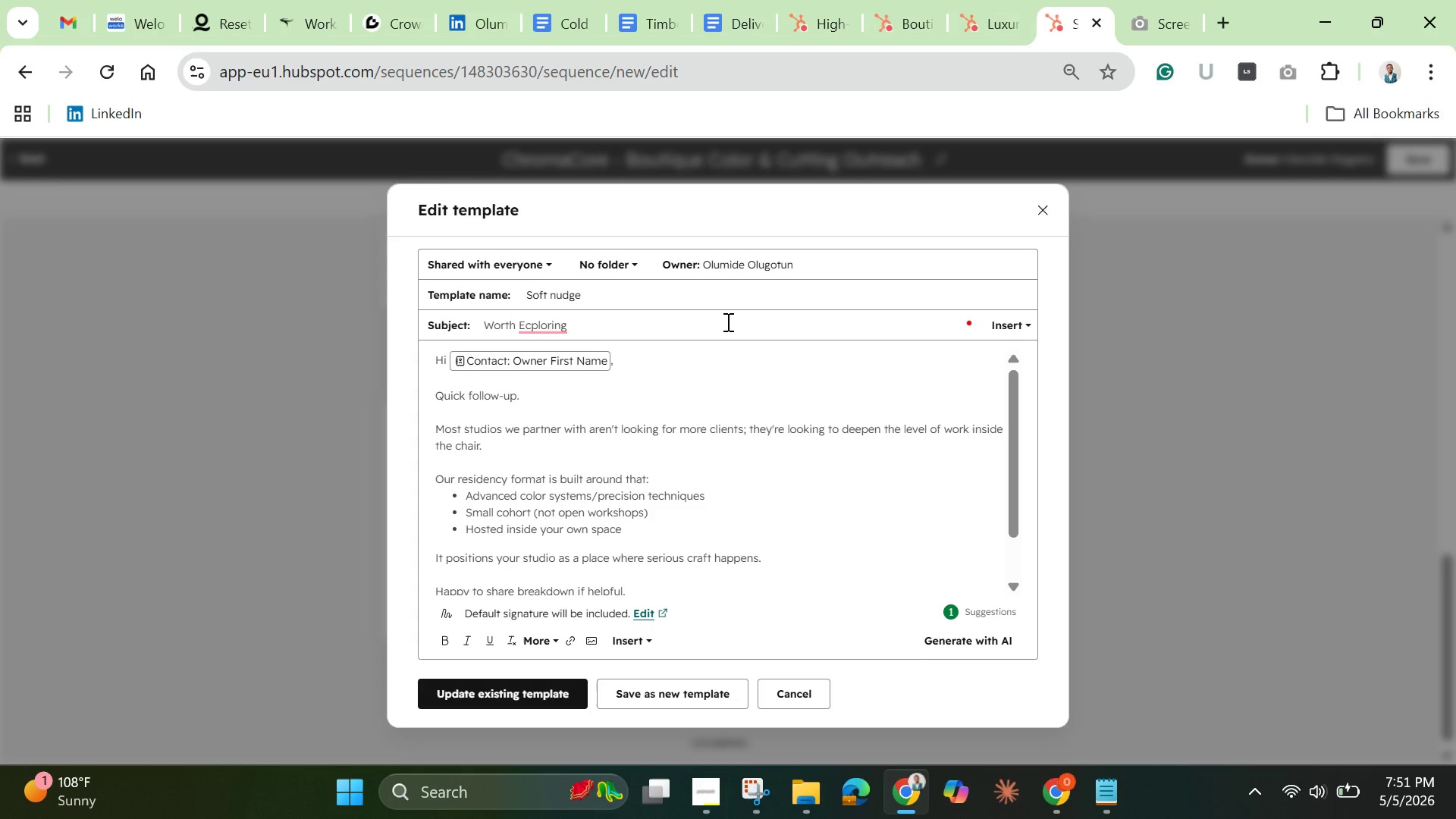 
key(Shift+Slash)
 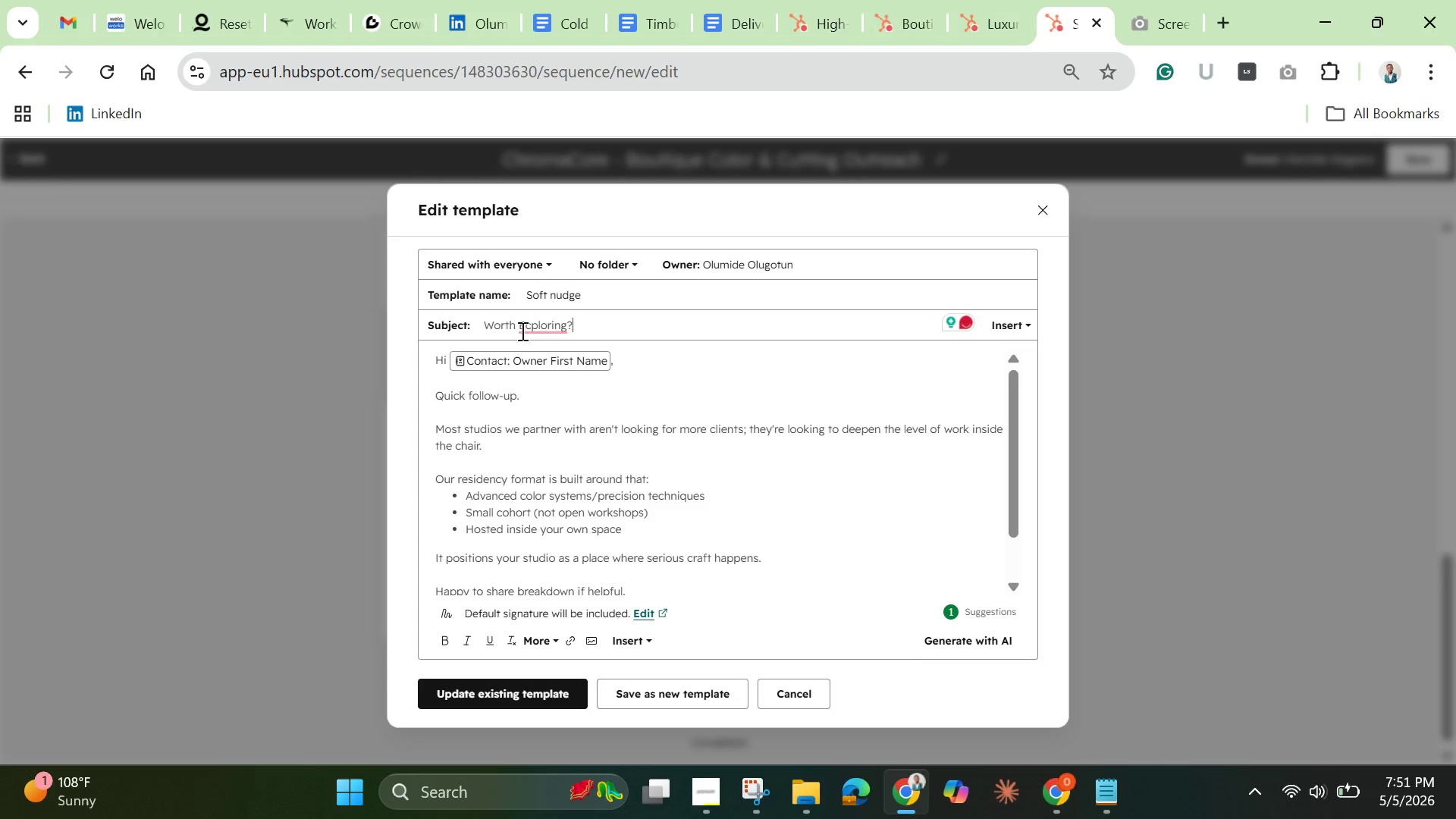 
left_click([536, 317])
 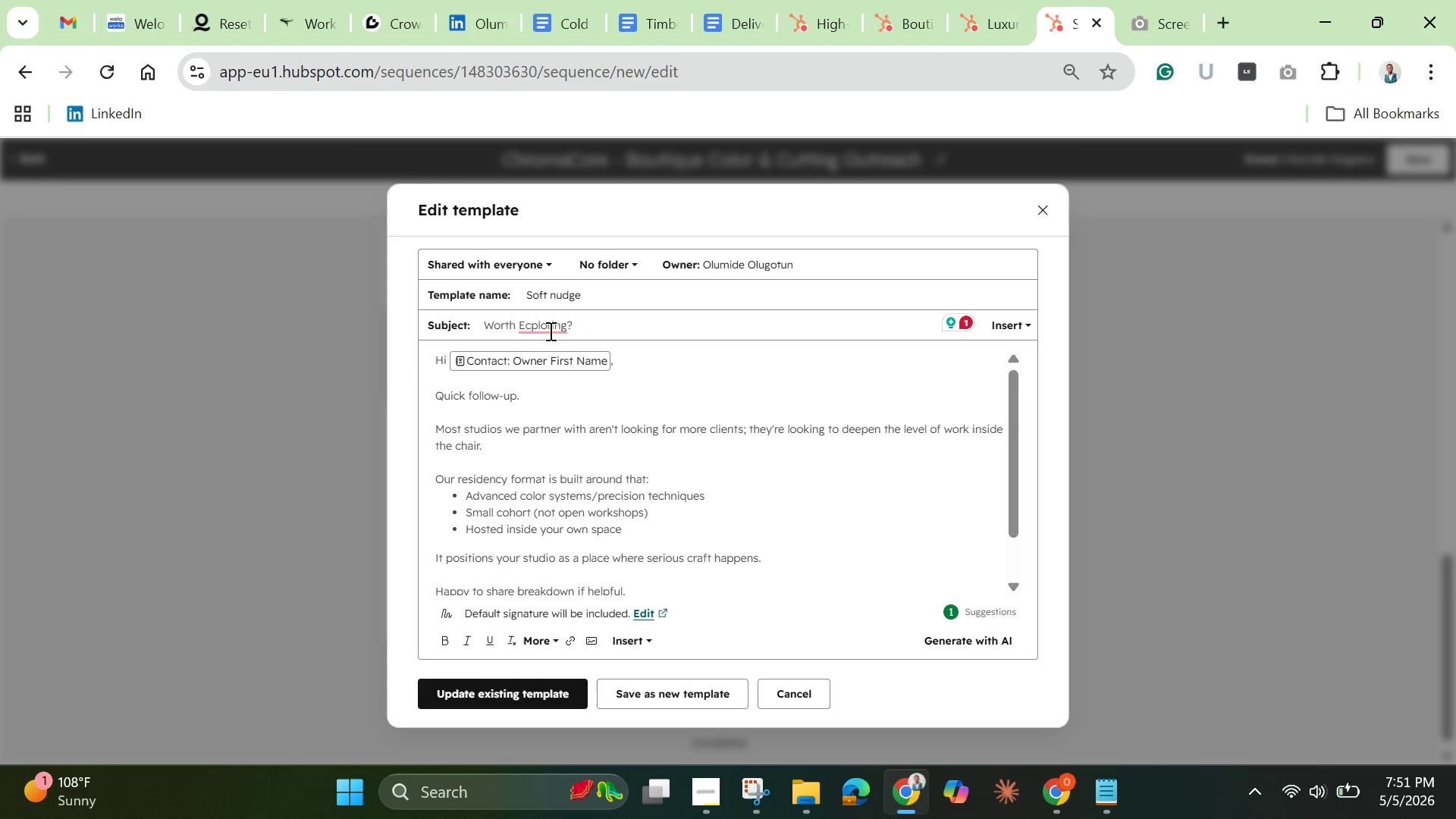 
left_click([549, 326])
 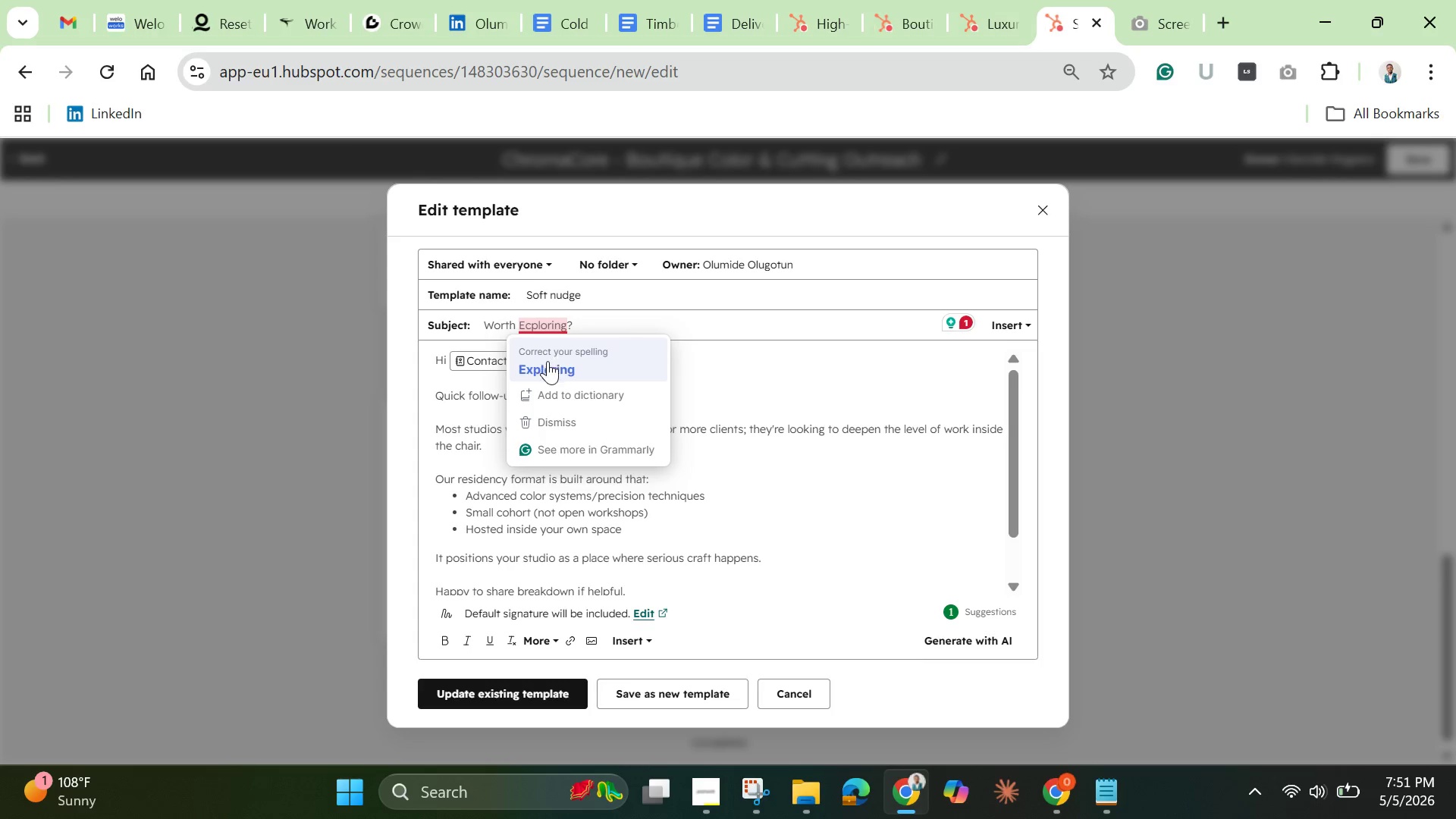 
left_click([548, 361])
 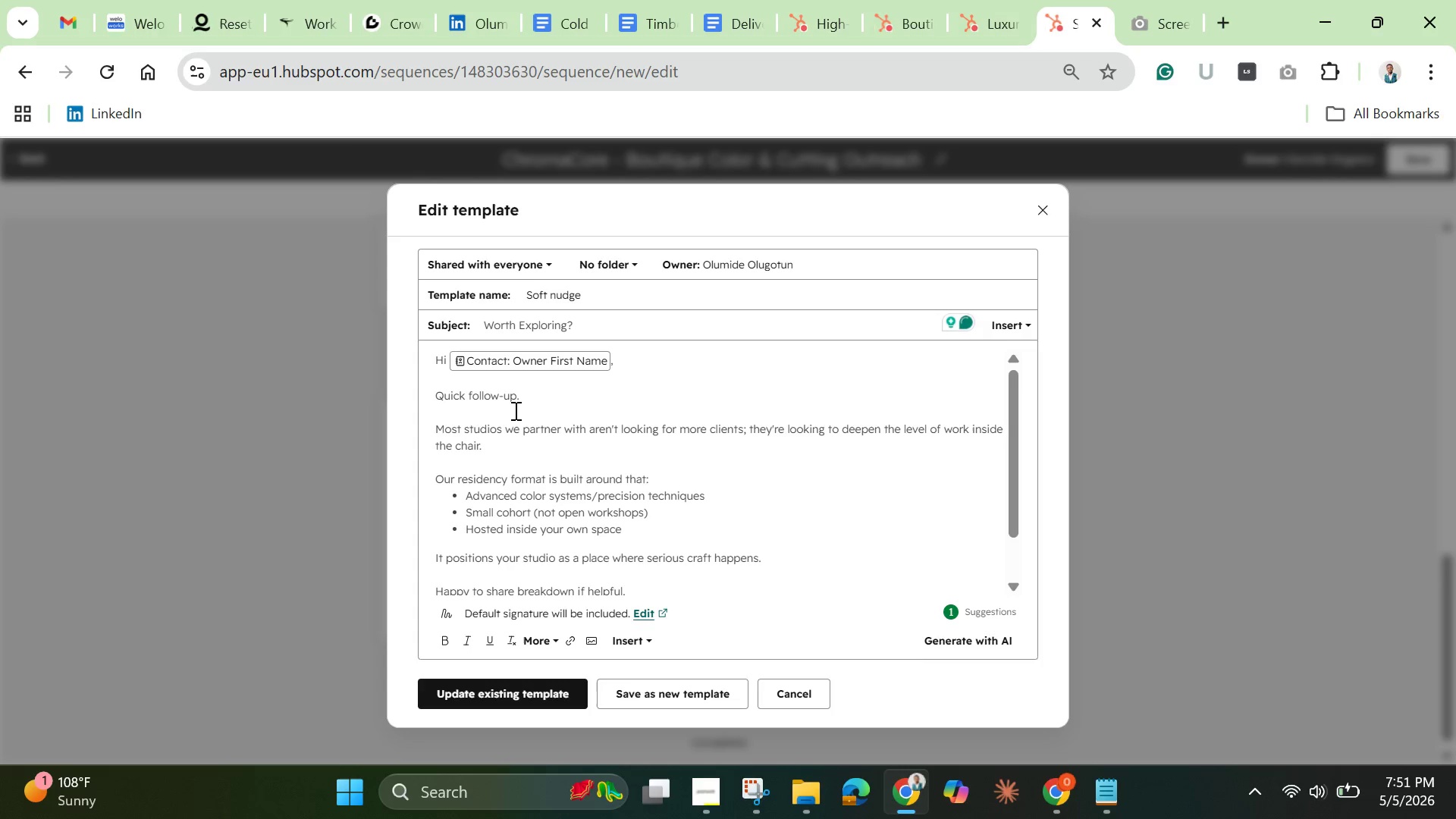 
left_click([514, 410])
 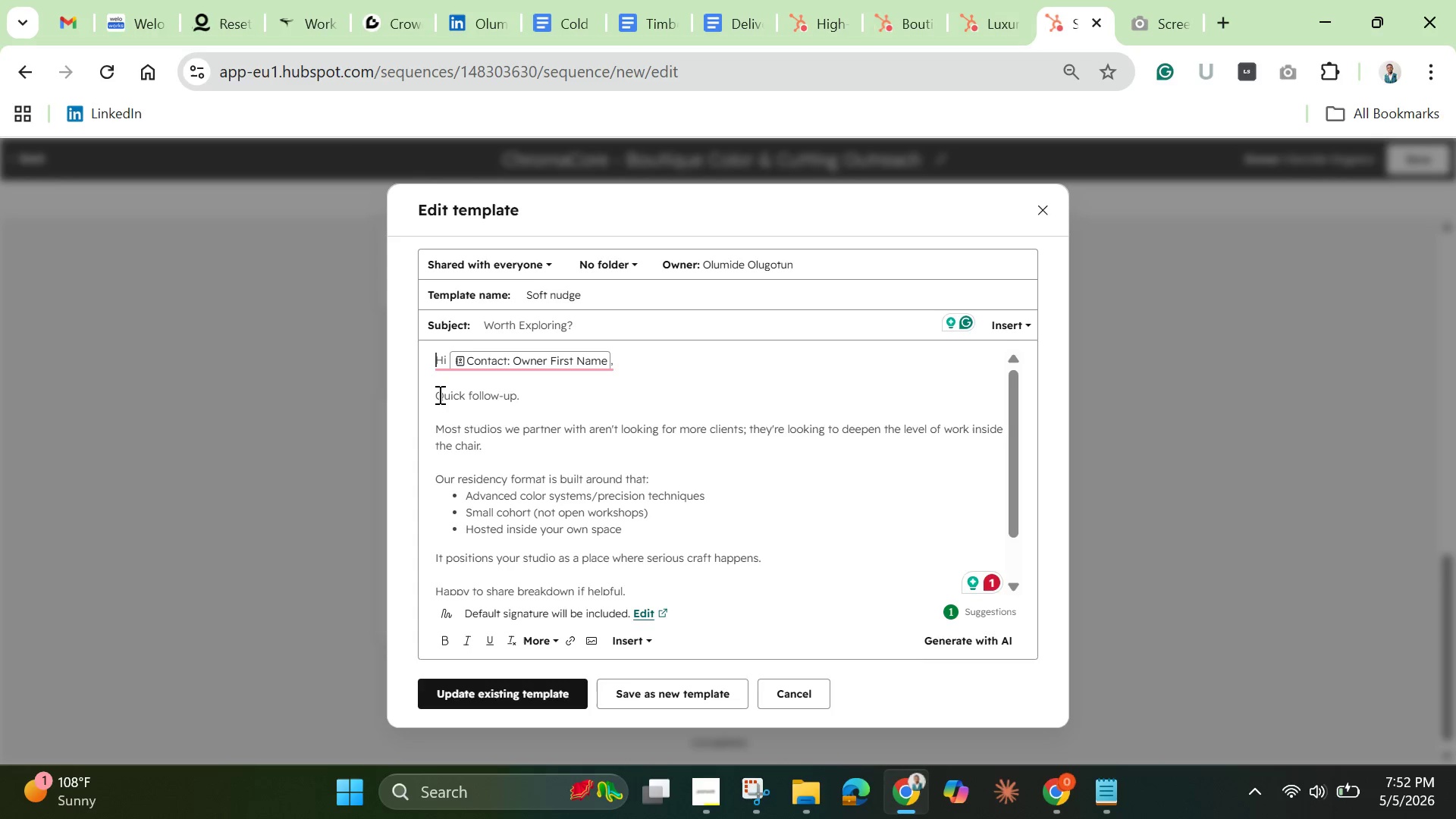 
wait(6.5)
 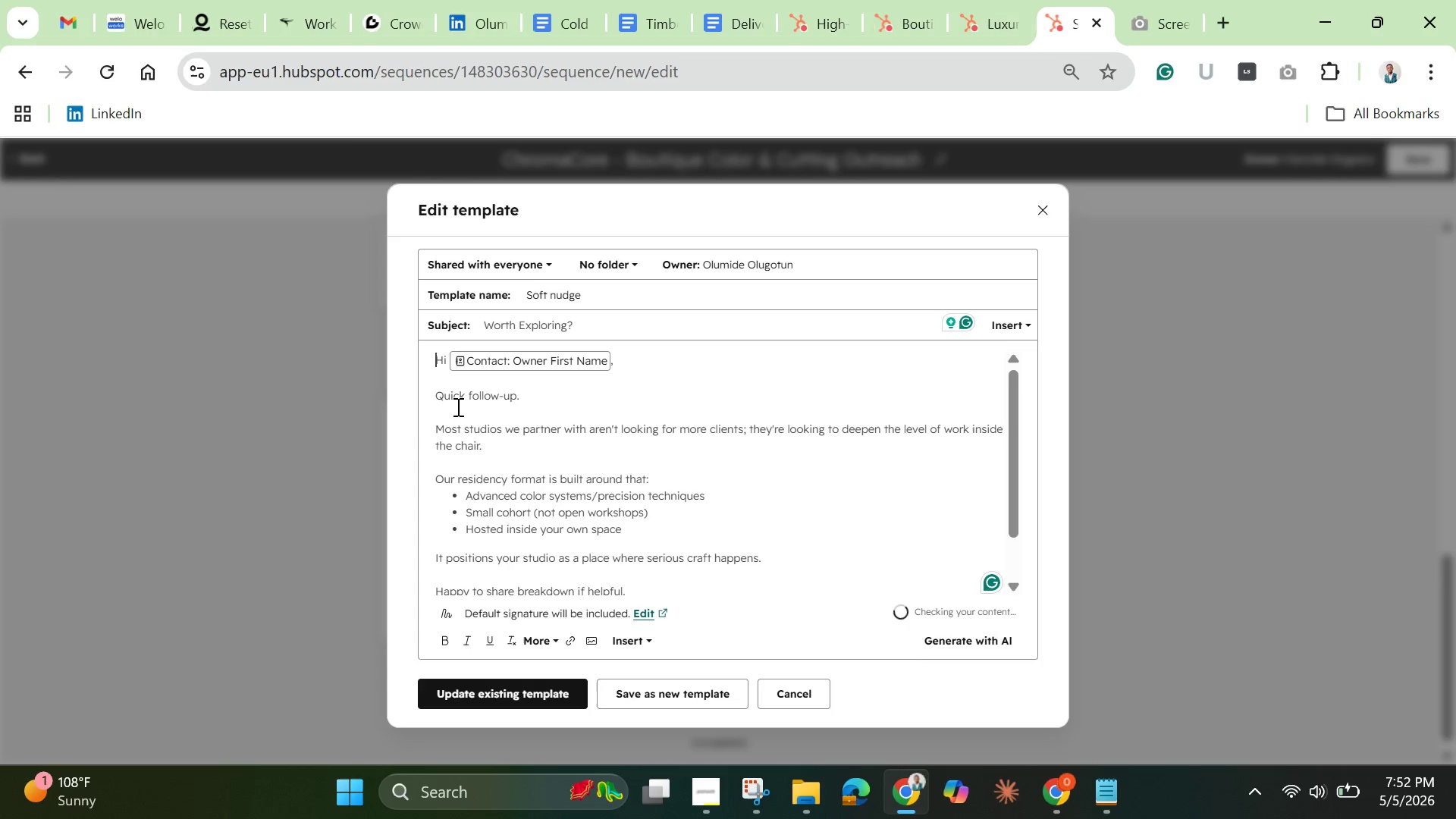 
left_click_drag(start_coordinate=[438, 400], to_coordinate=[704, 561])
 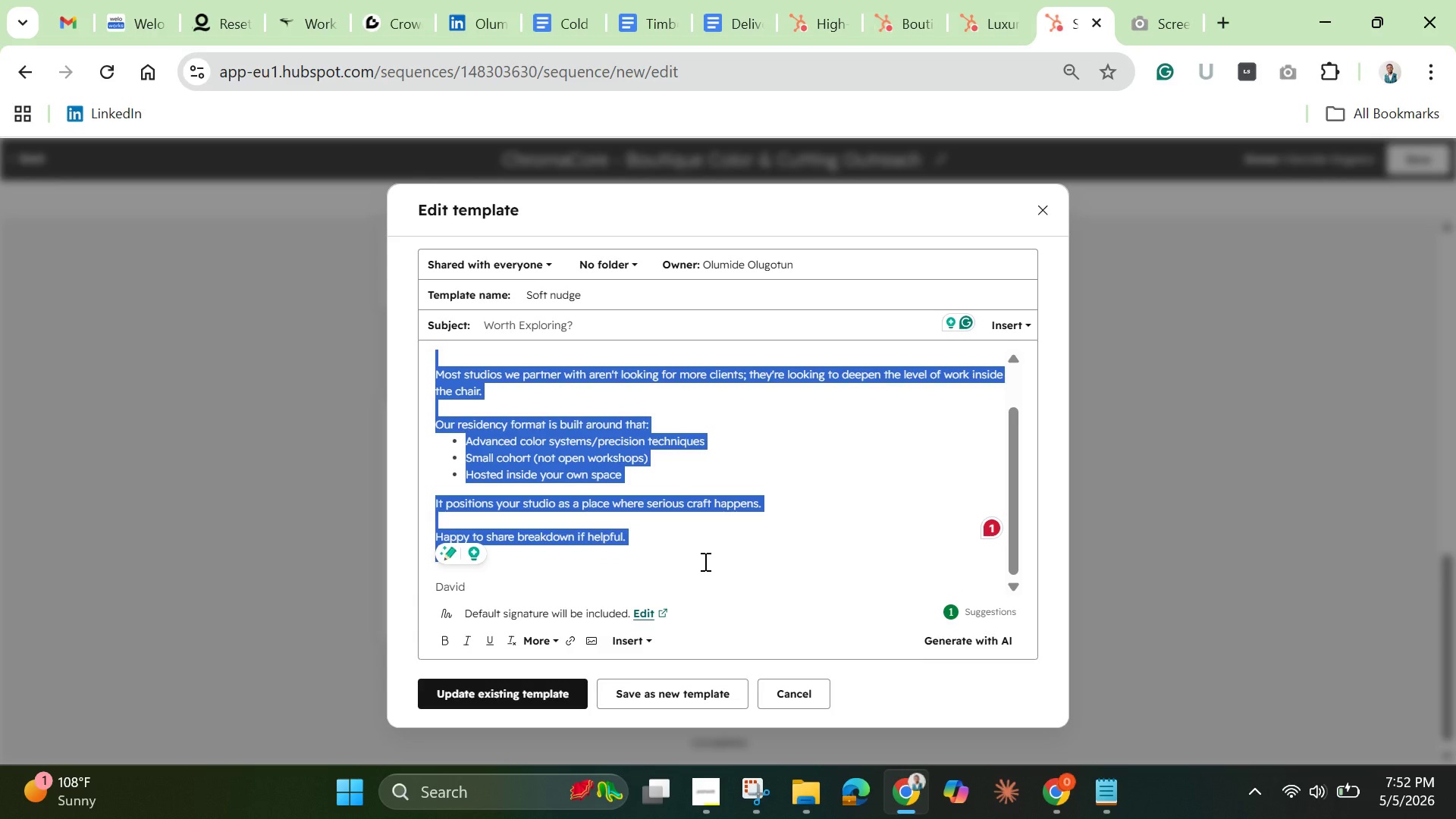 
key(Backspace)
 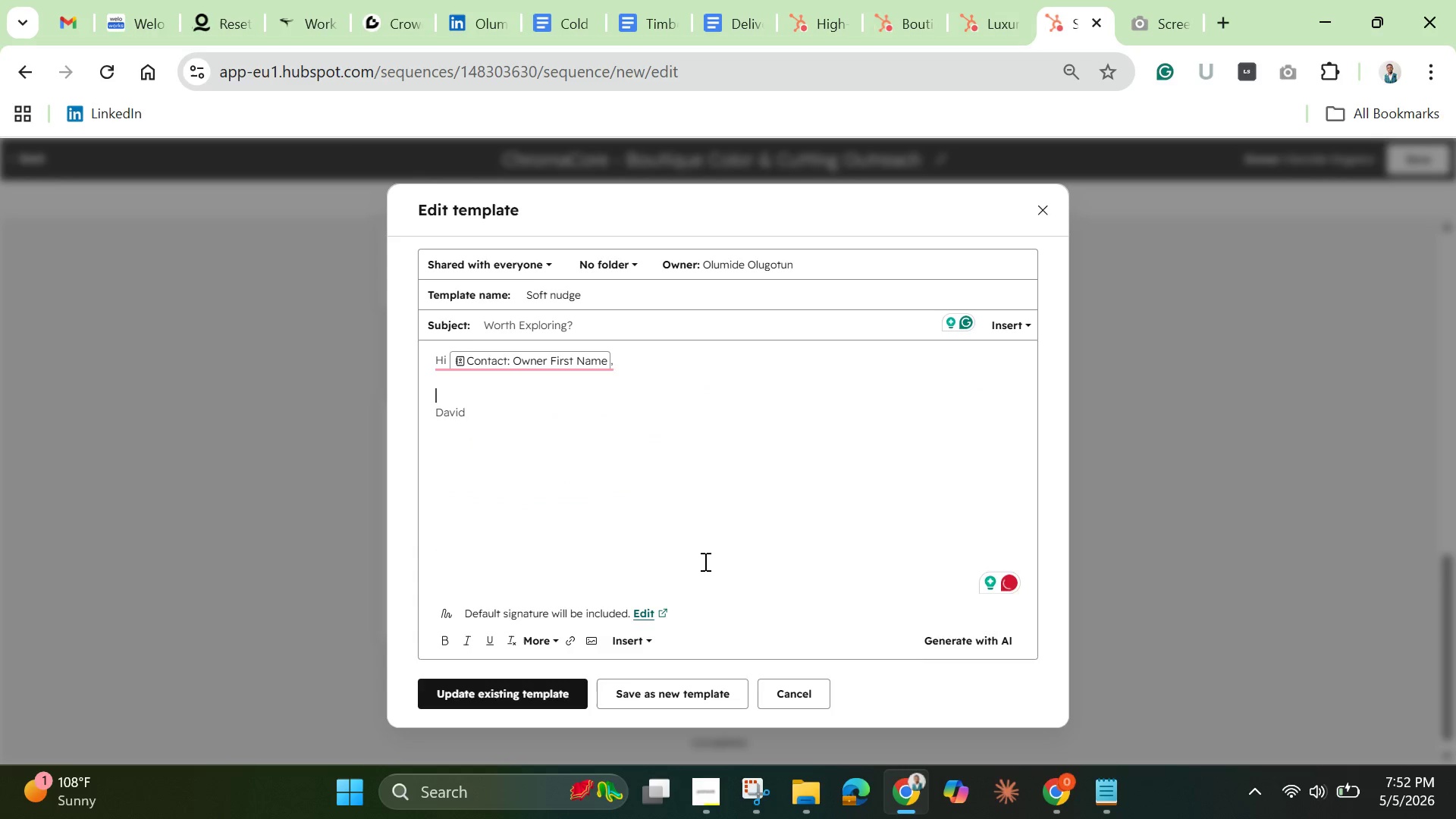 
key(ArrowUp)
 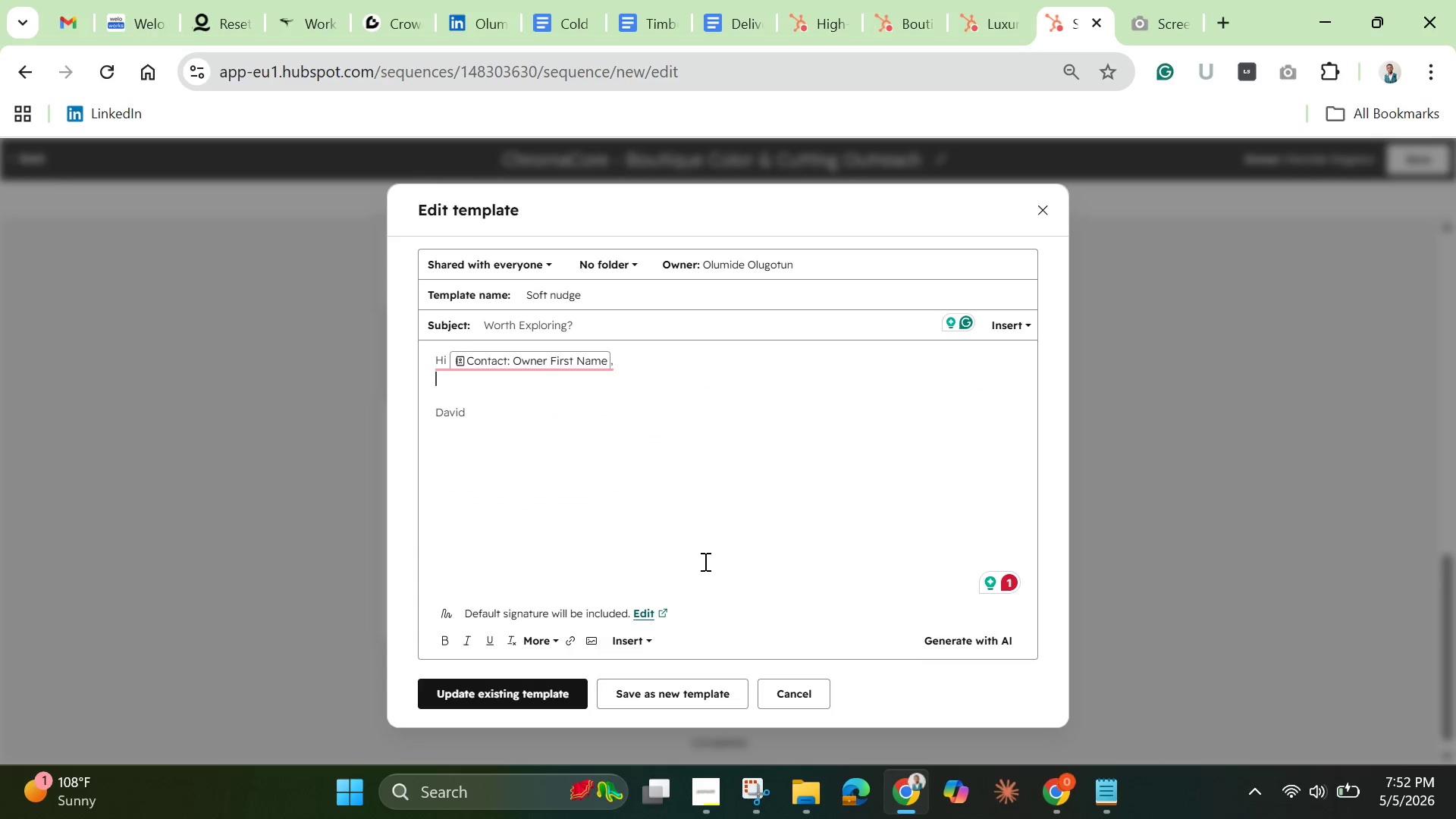 
key(ArrowDown)
 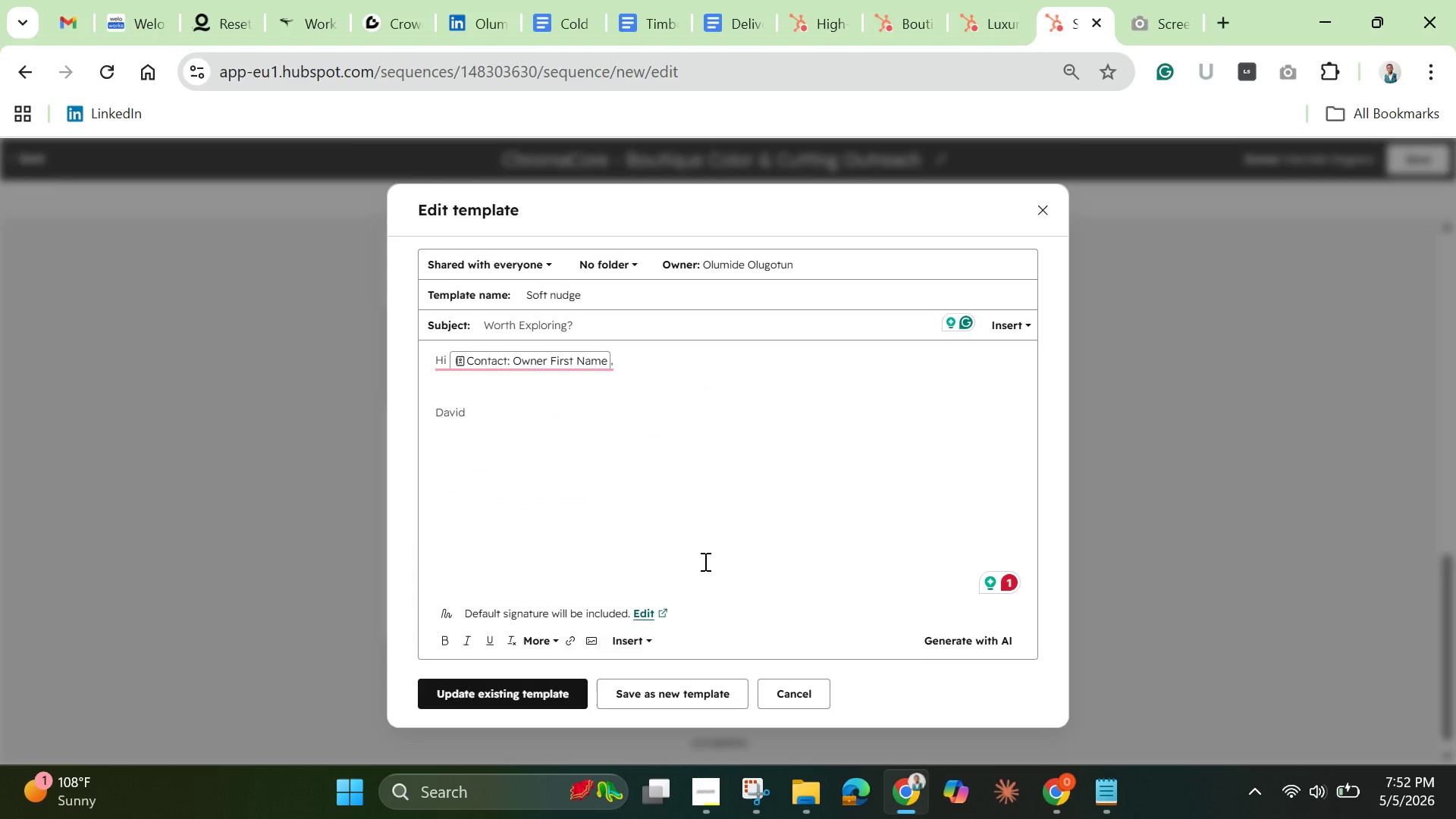 
key(Enter)
 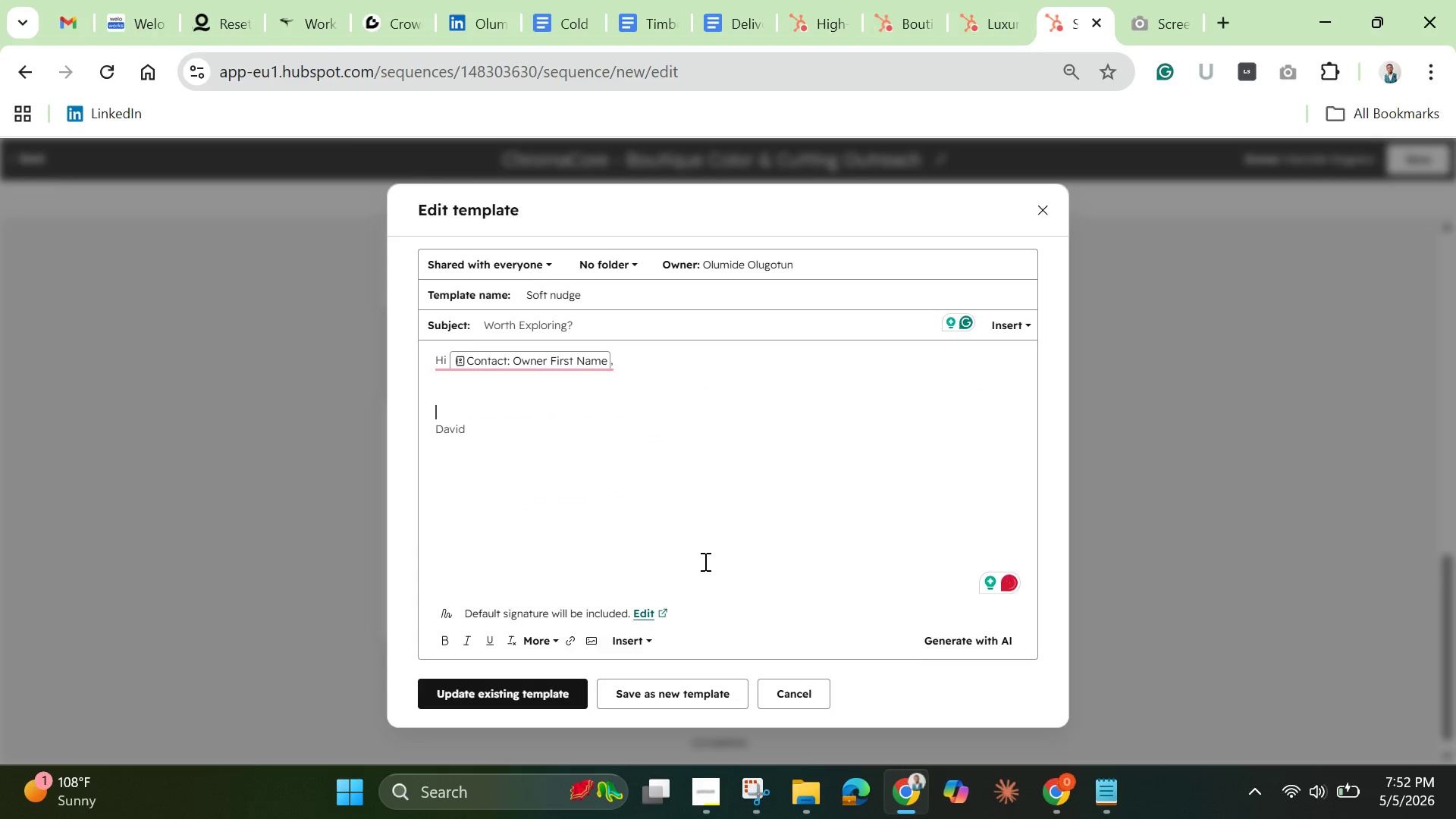 
key(ArrowUp)
 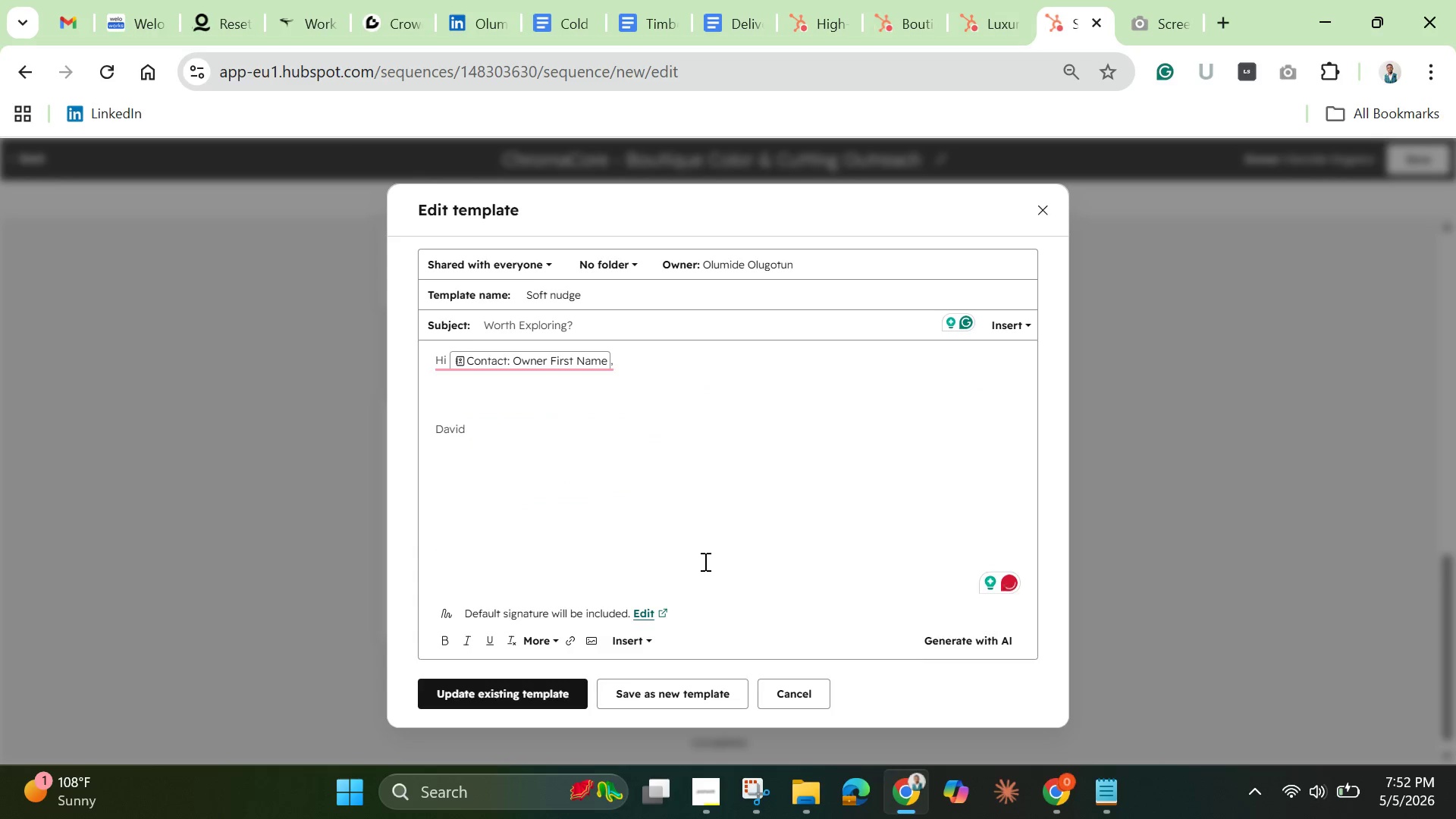 
type(Not sure if this is something you;re actively considering right now.)
 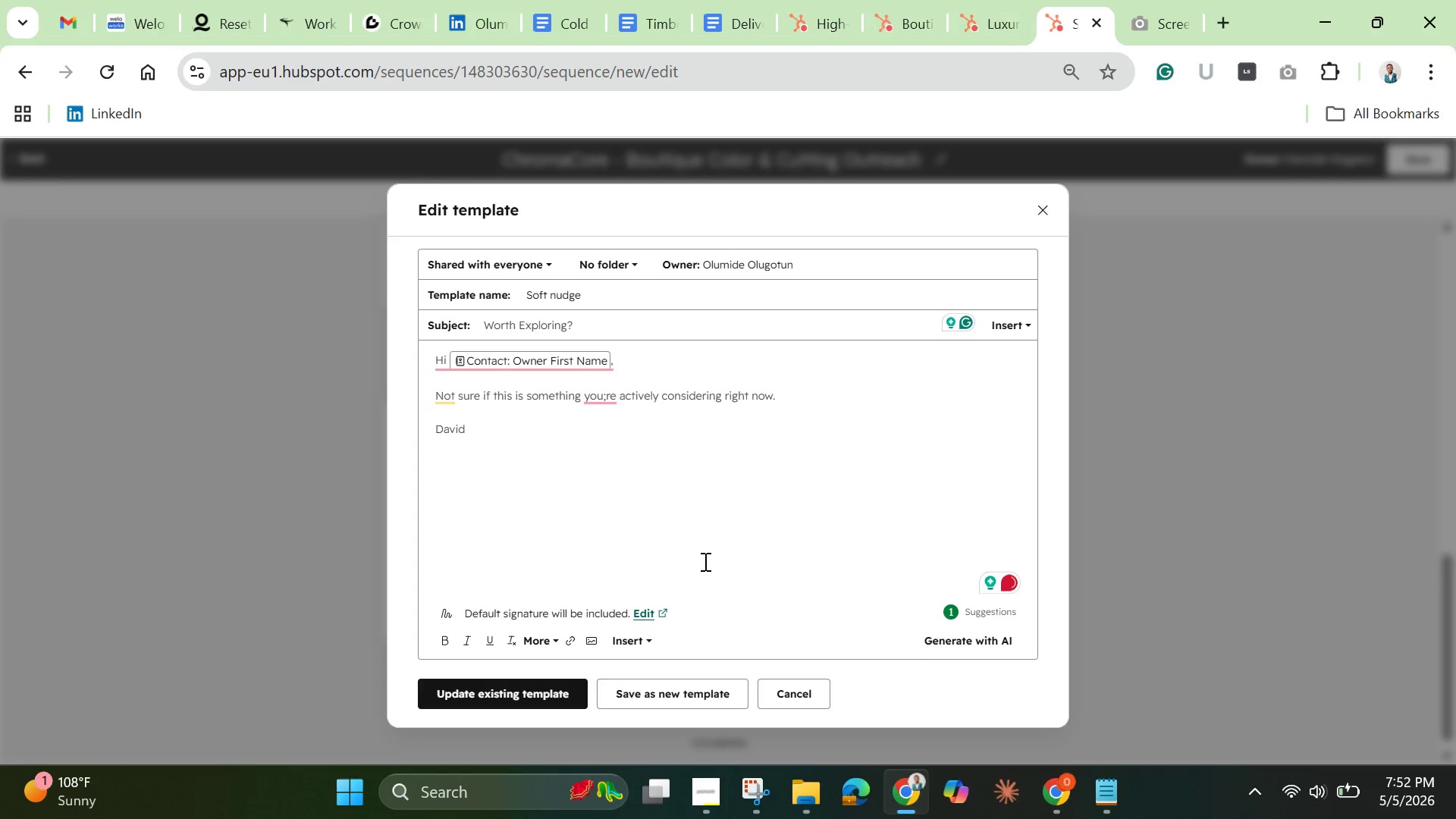 
key(Enter)
 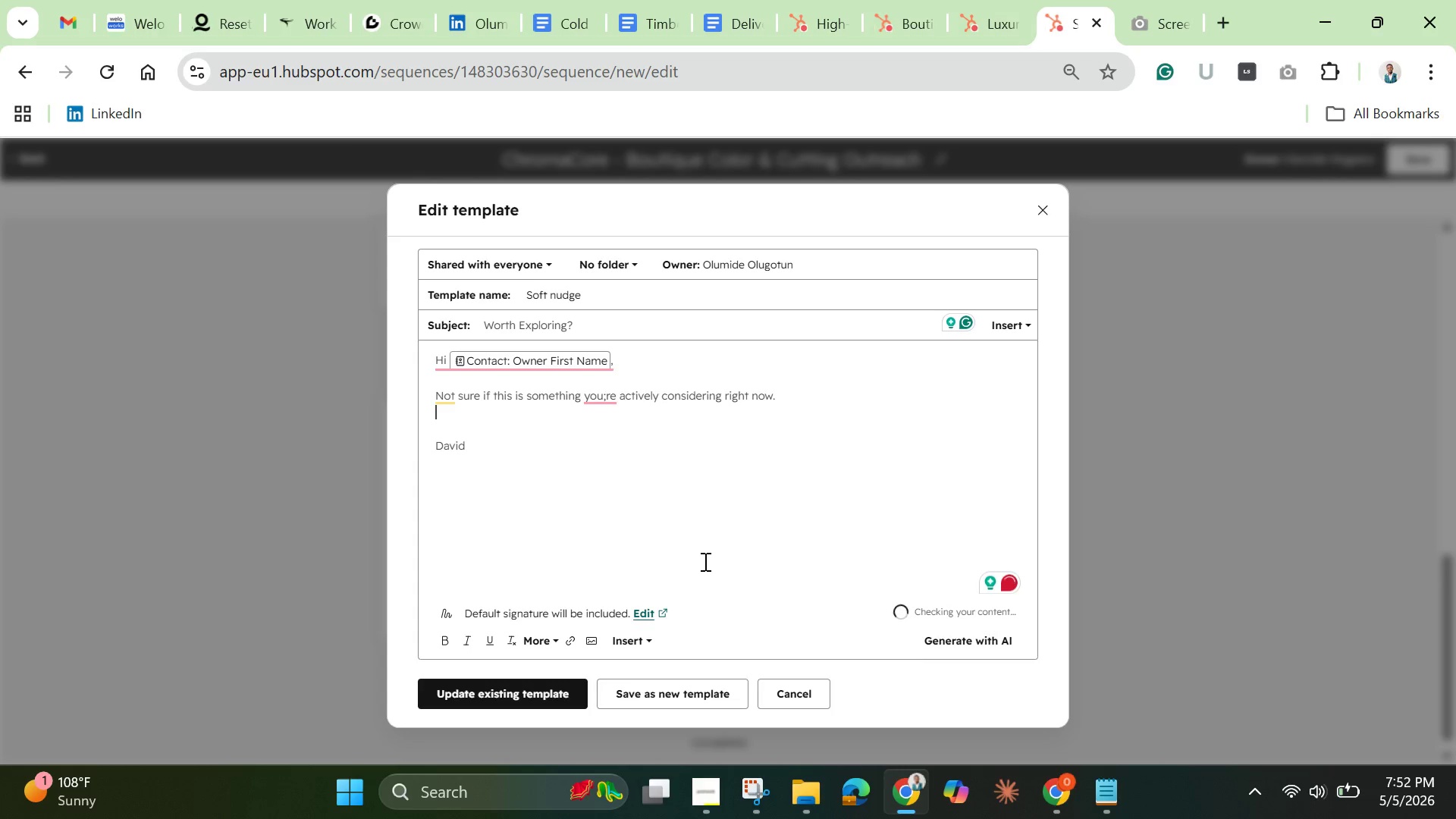 
key(Enter)
 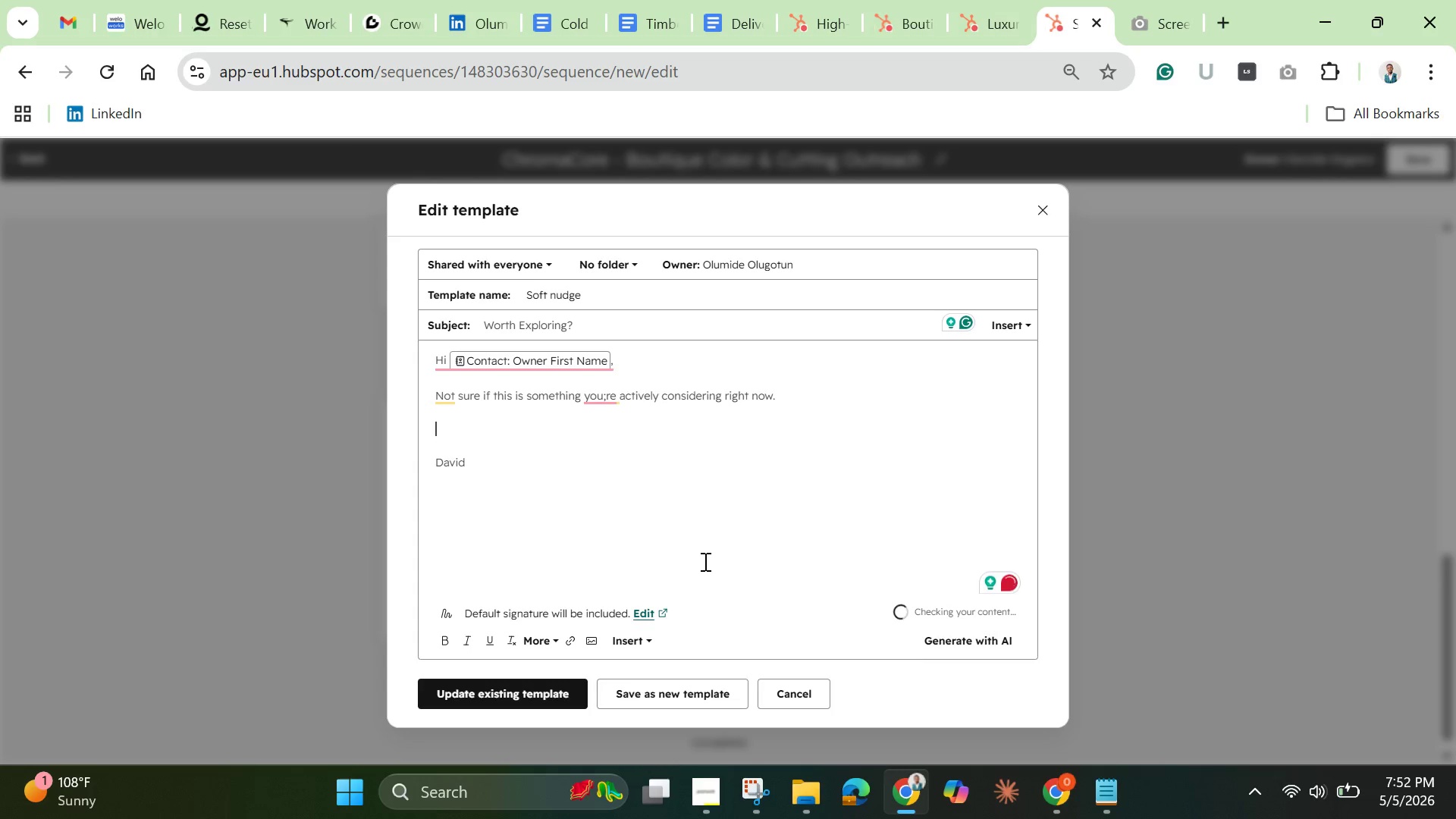 
type(But if eevating the technical level inside )
 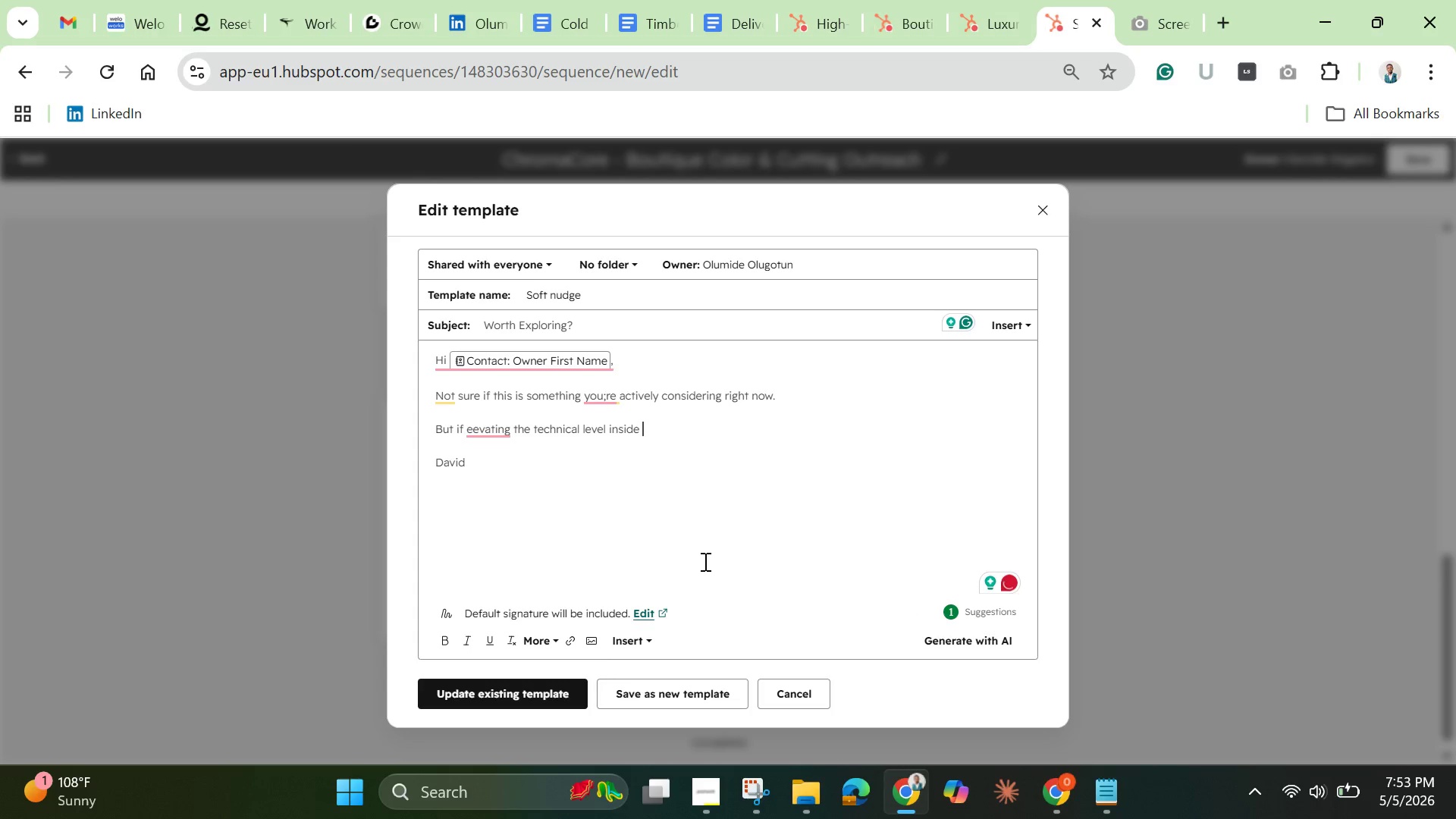 
left_click([634, 638])
 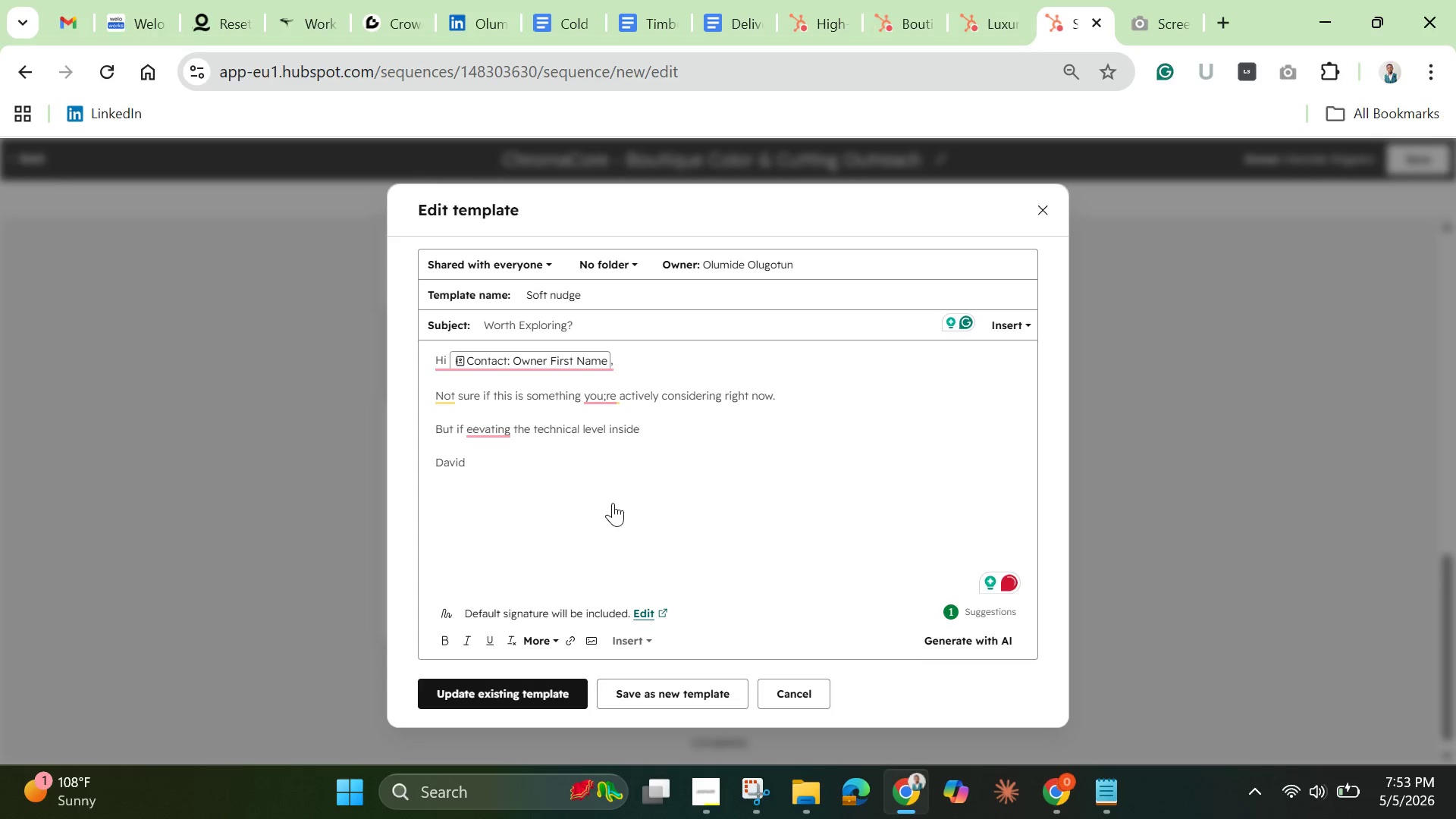 
mouse_move([609, 484])
 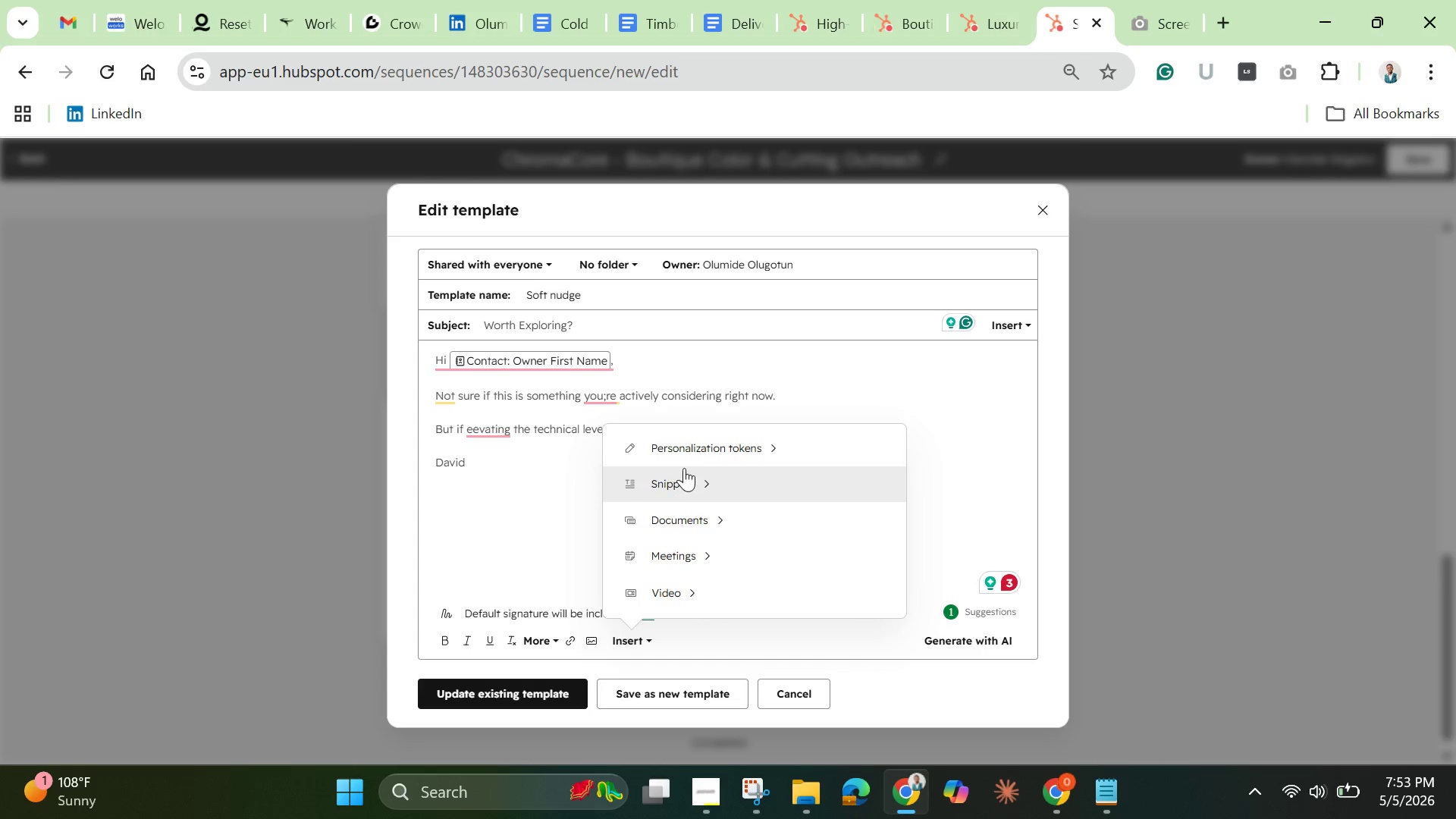 
left_click([704, 443])
 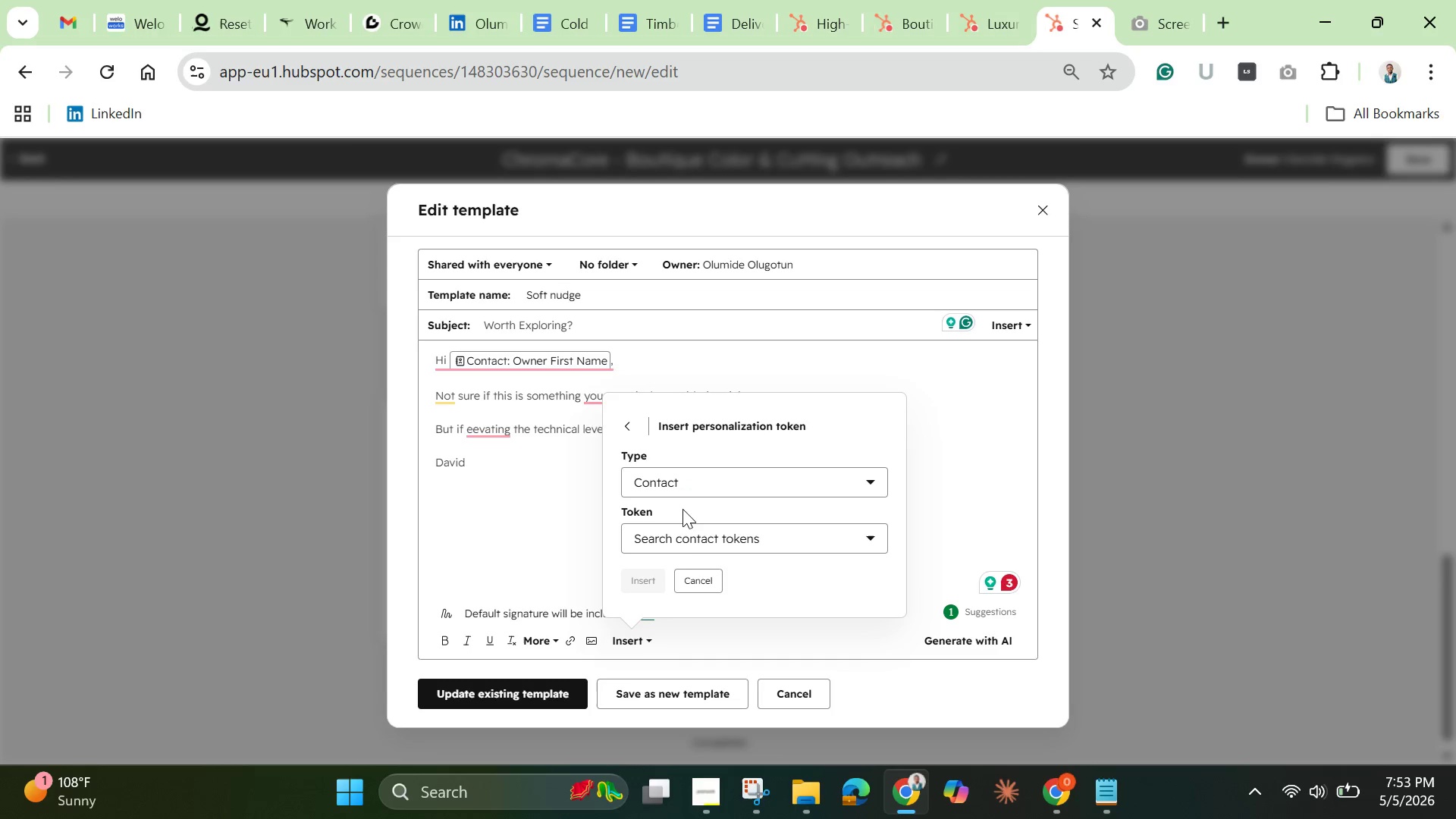 
left_click([683, 540])
 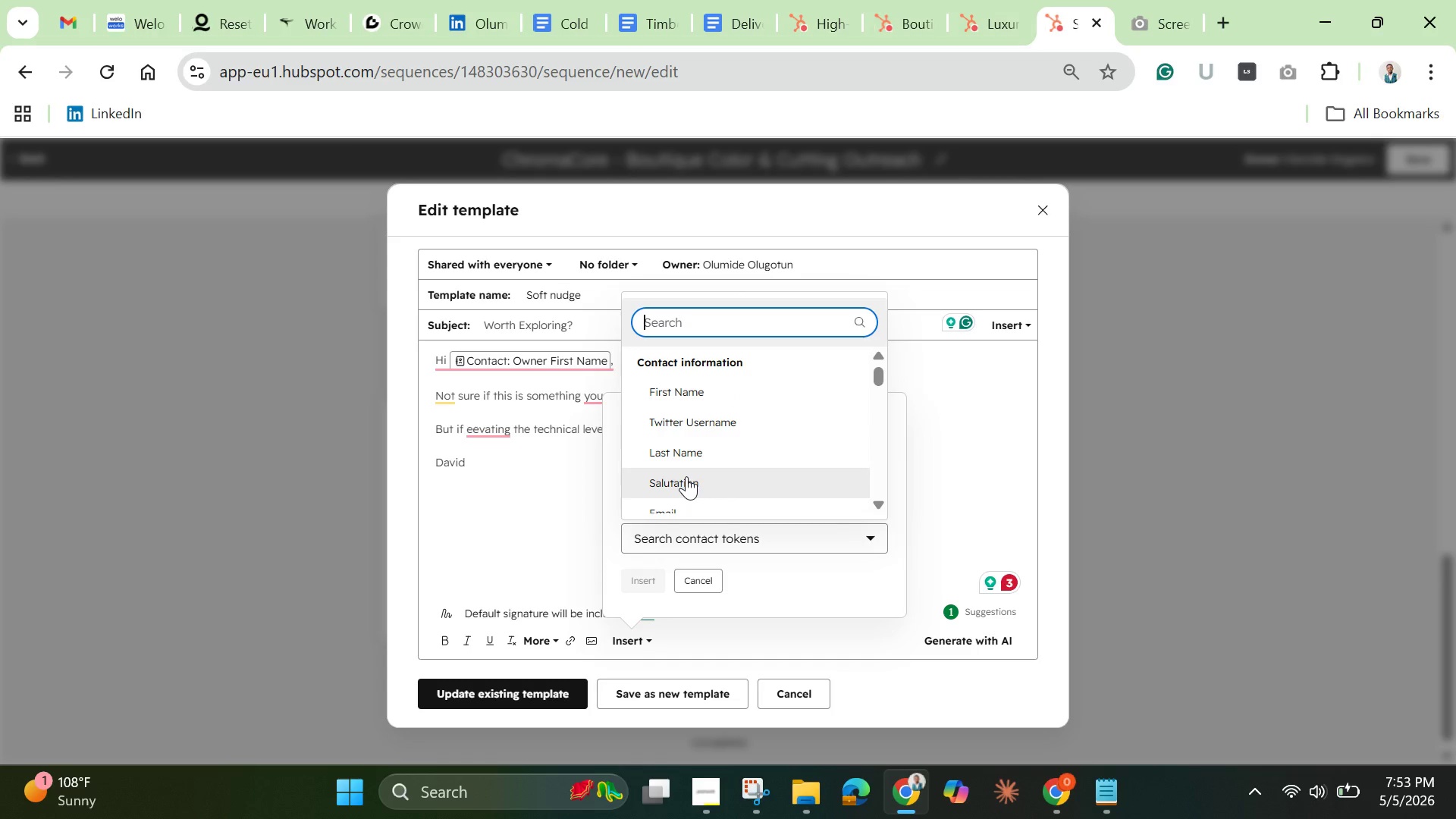 
type(salo)
 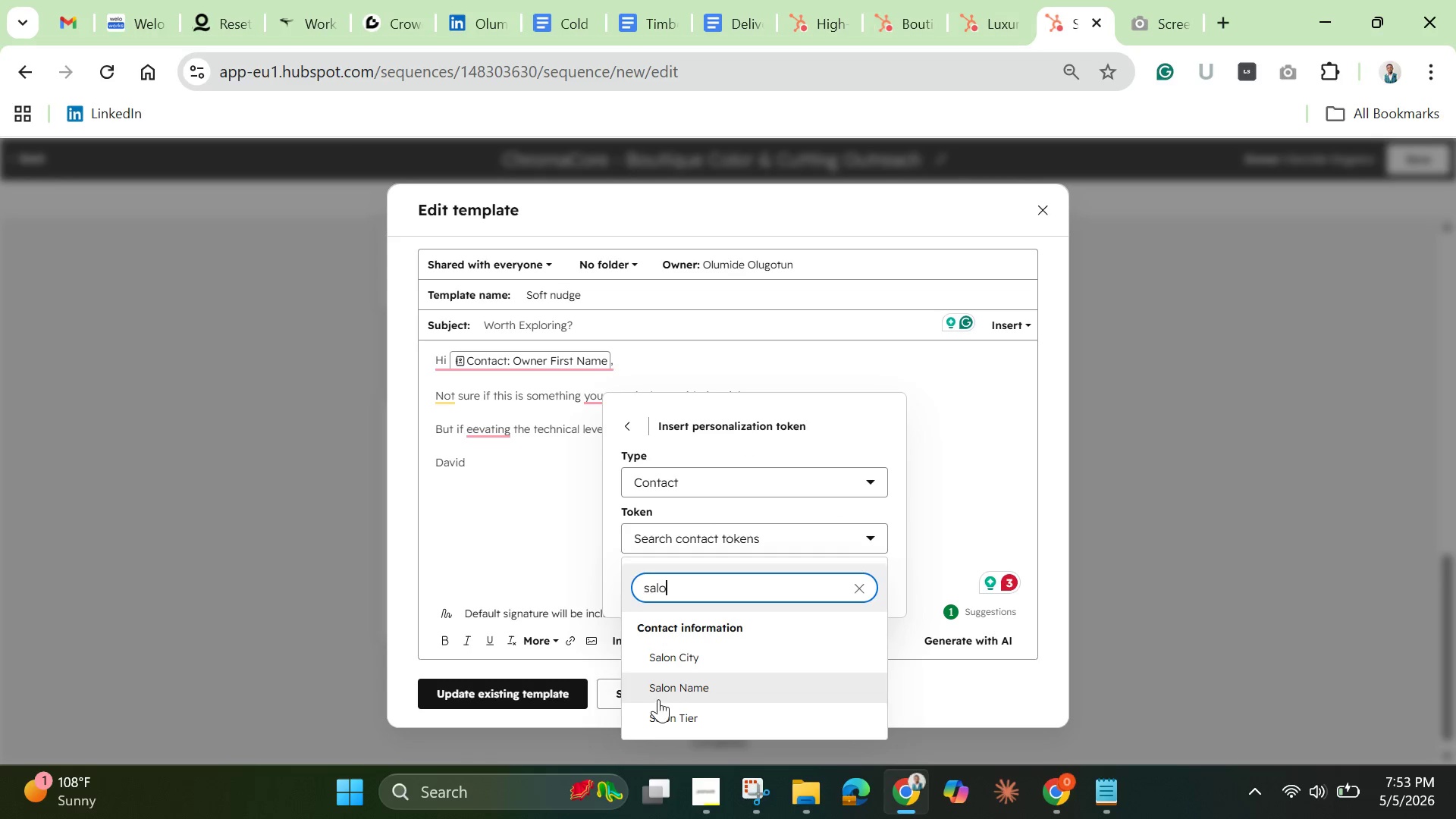 
left_click([663, 688])
 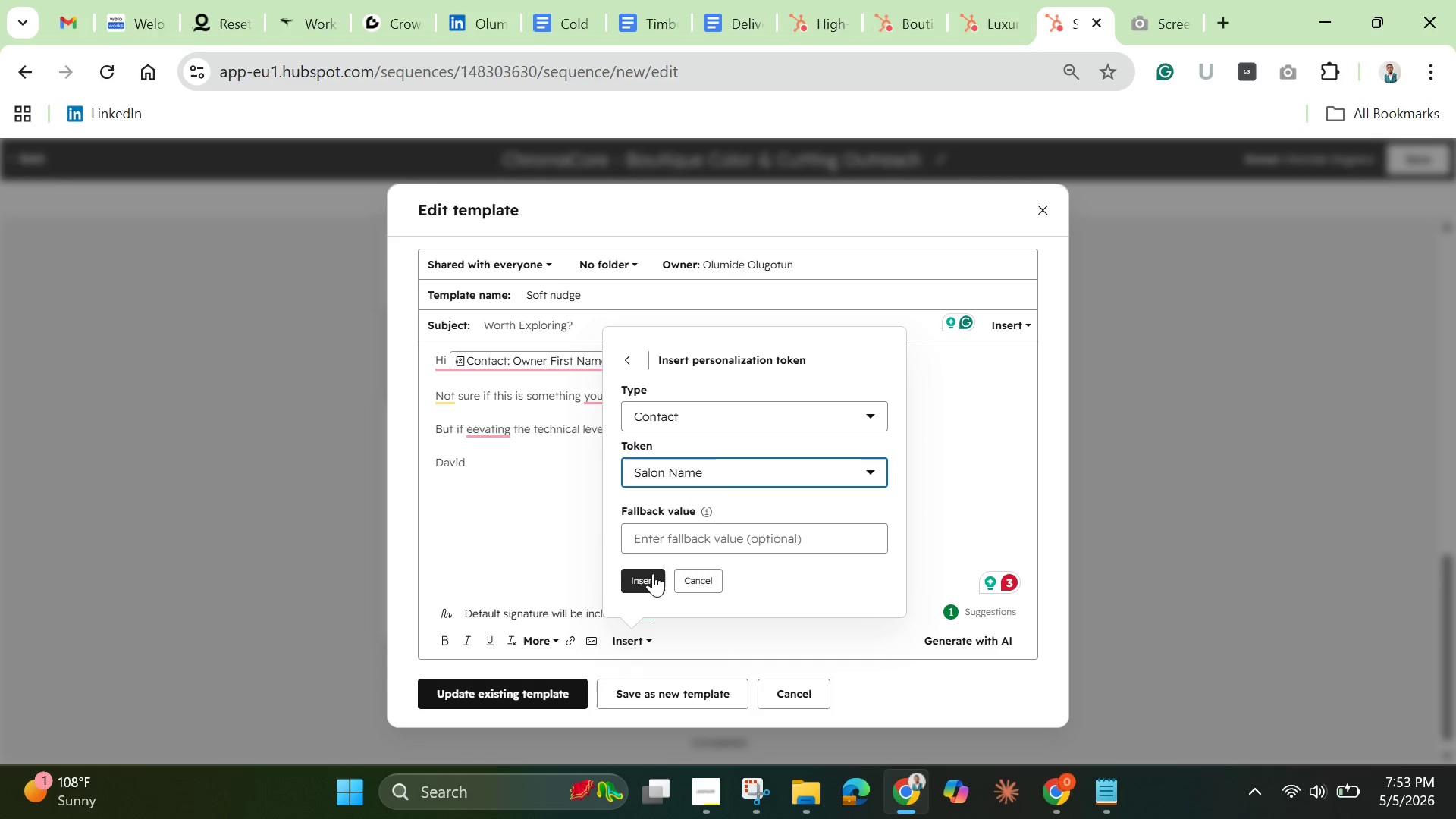 
left_click([651, 573])
 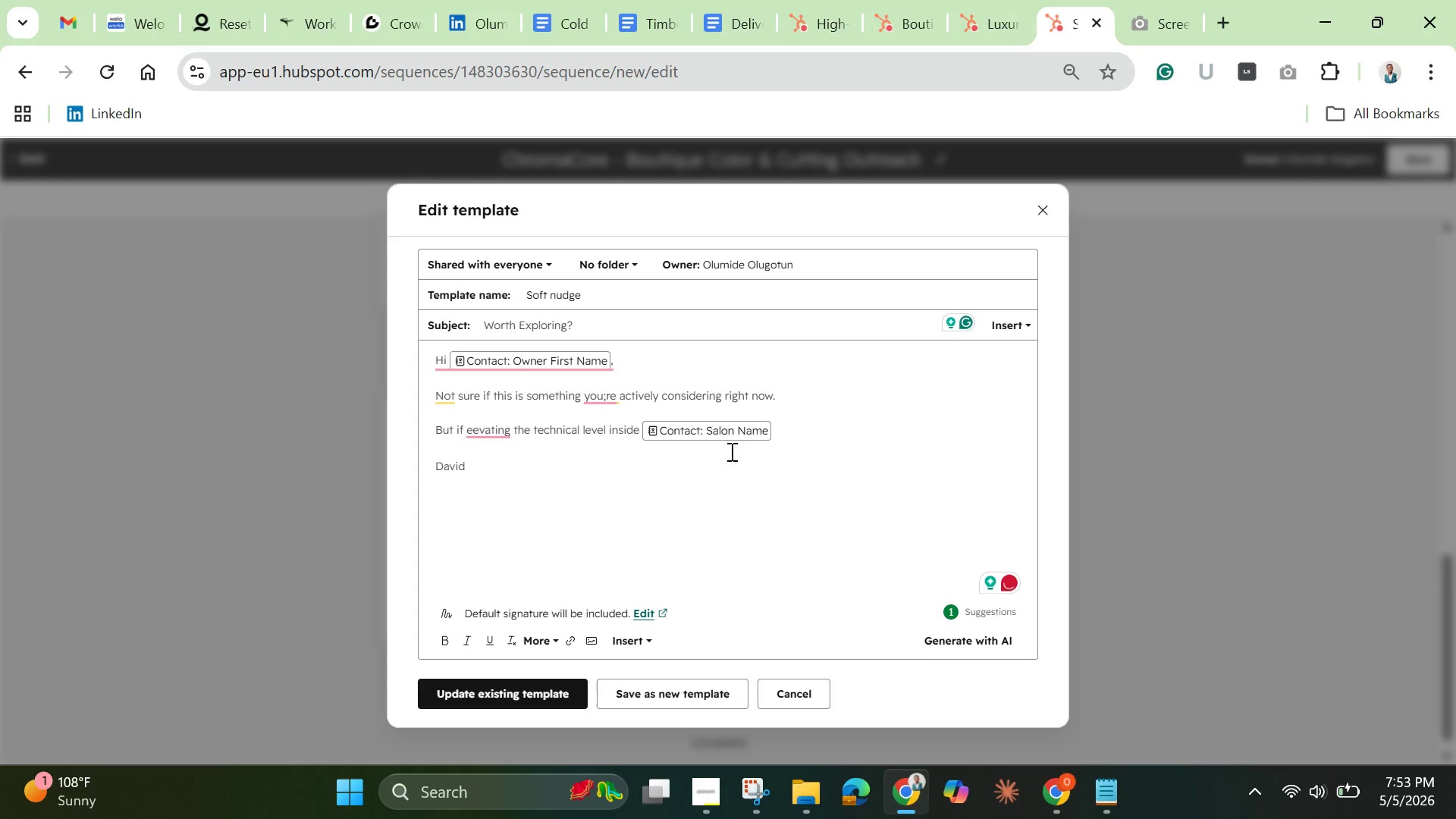 
wait(5.28)
 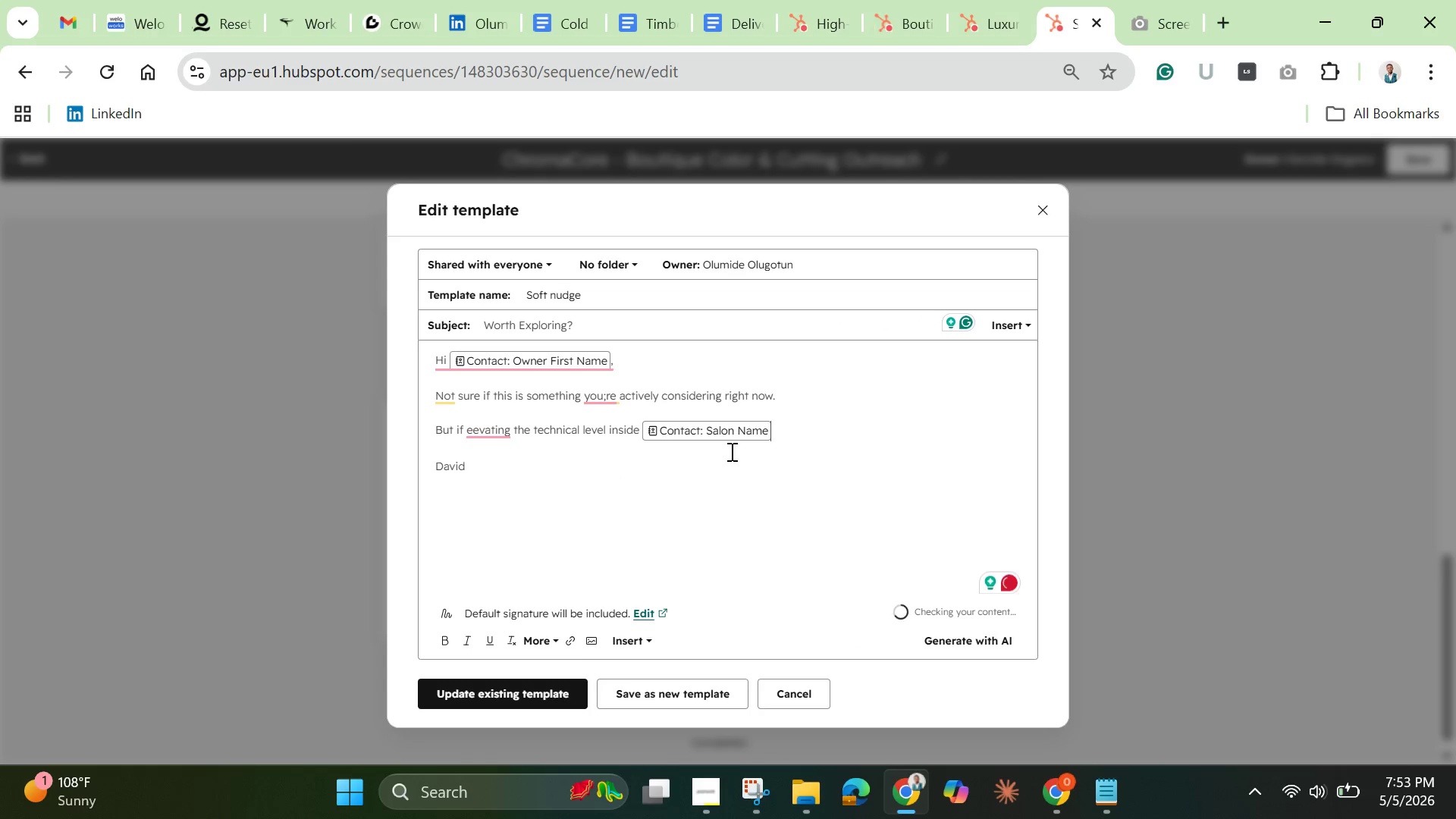 
type( is on your t)
key(Backspace)
type(roadmap ths year, this is ua)
key(Backspace)
type(sually where we fit in.)
 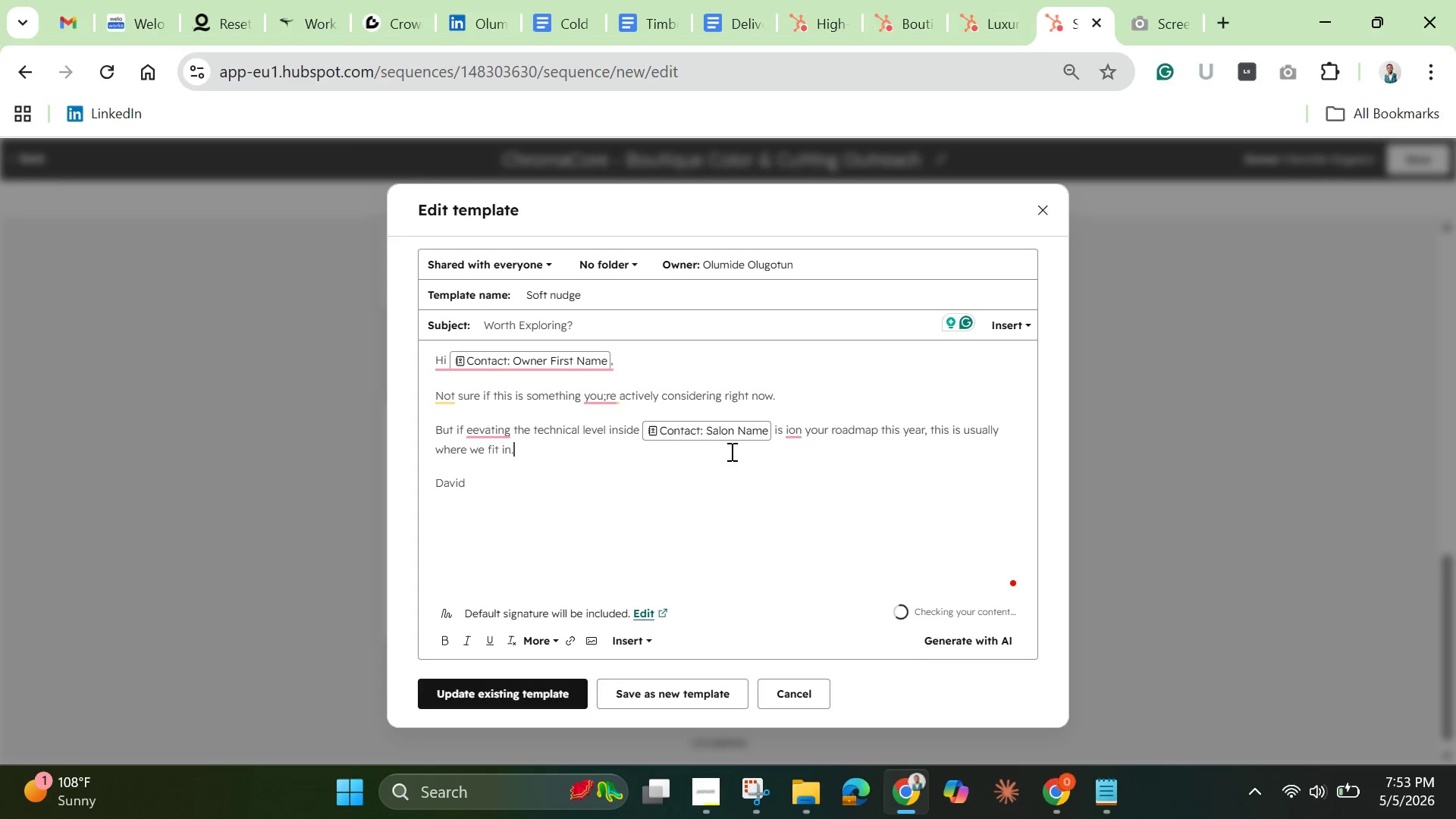 
key(Enter)
 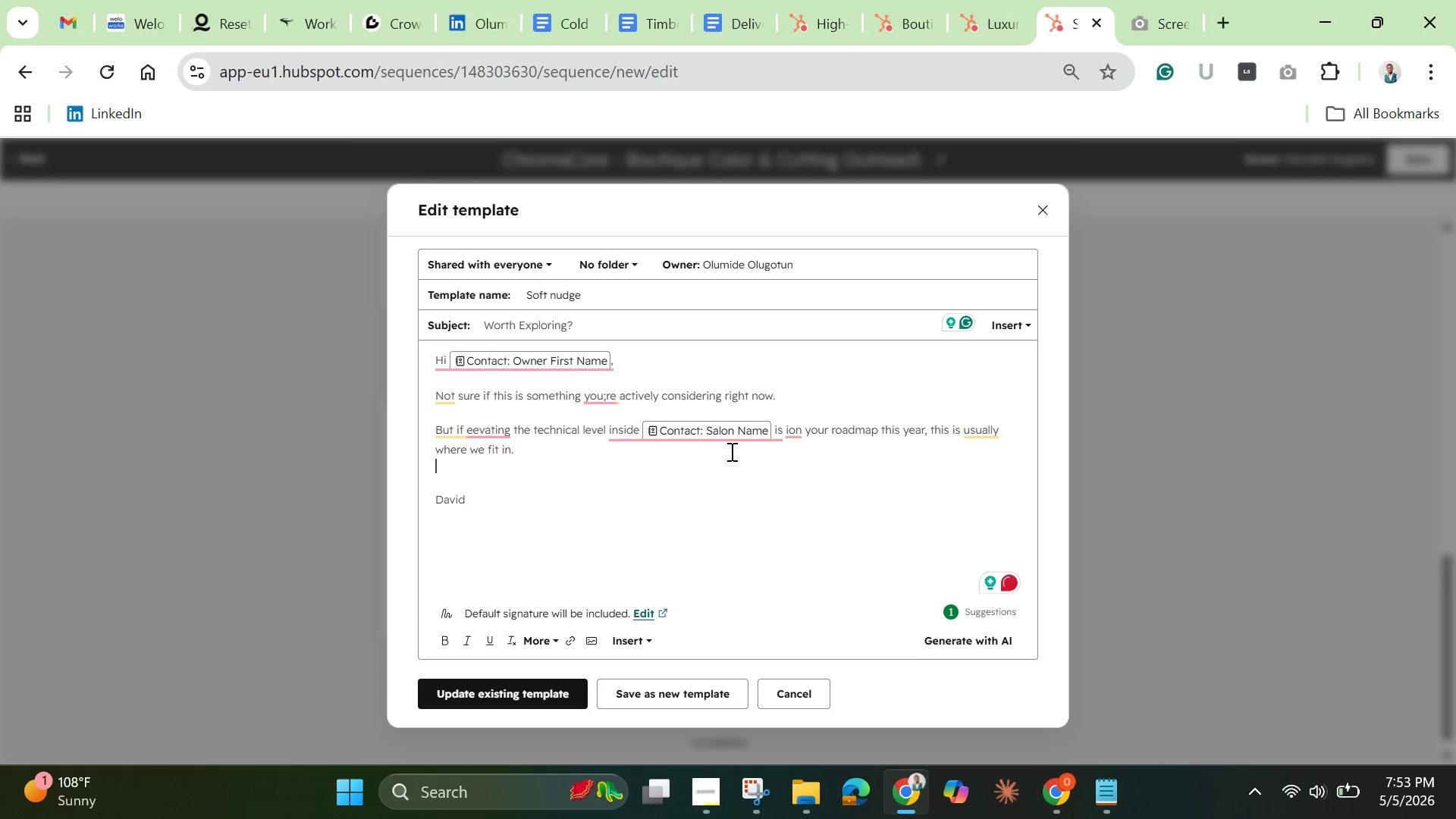 
key(Enter)
 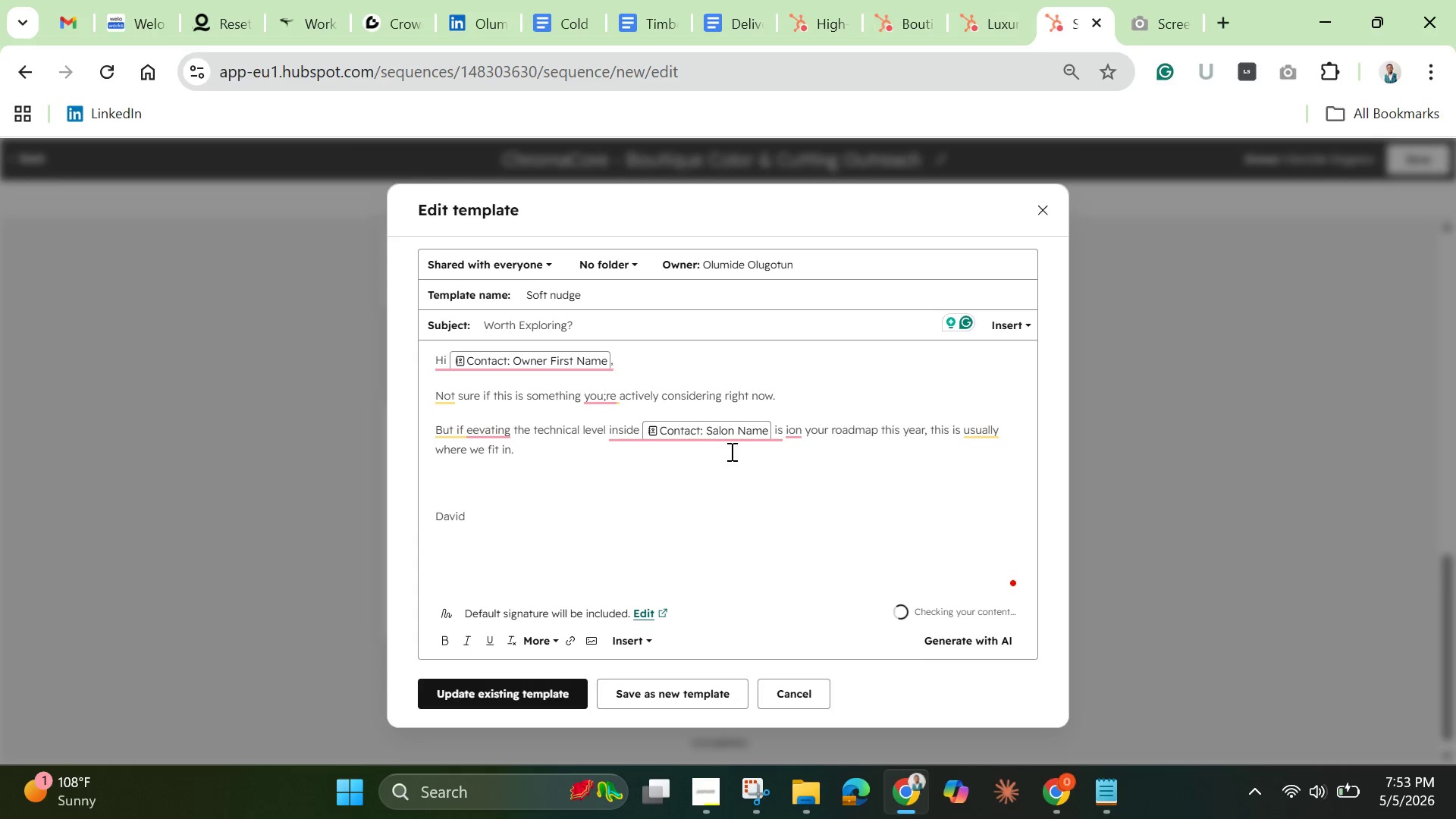 
type(Open to a quick 10-15 min conversation>)
key(Backspace)
type(?)
 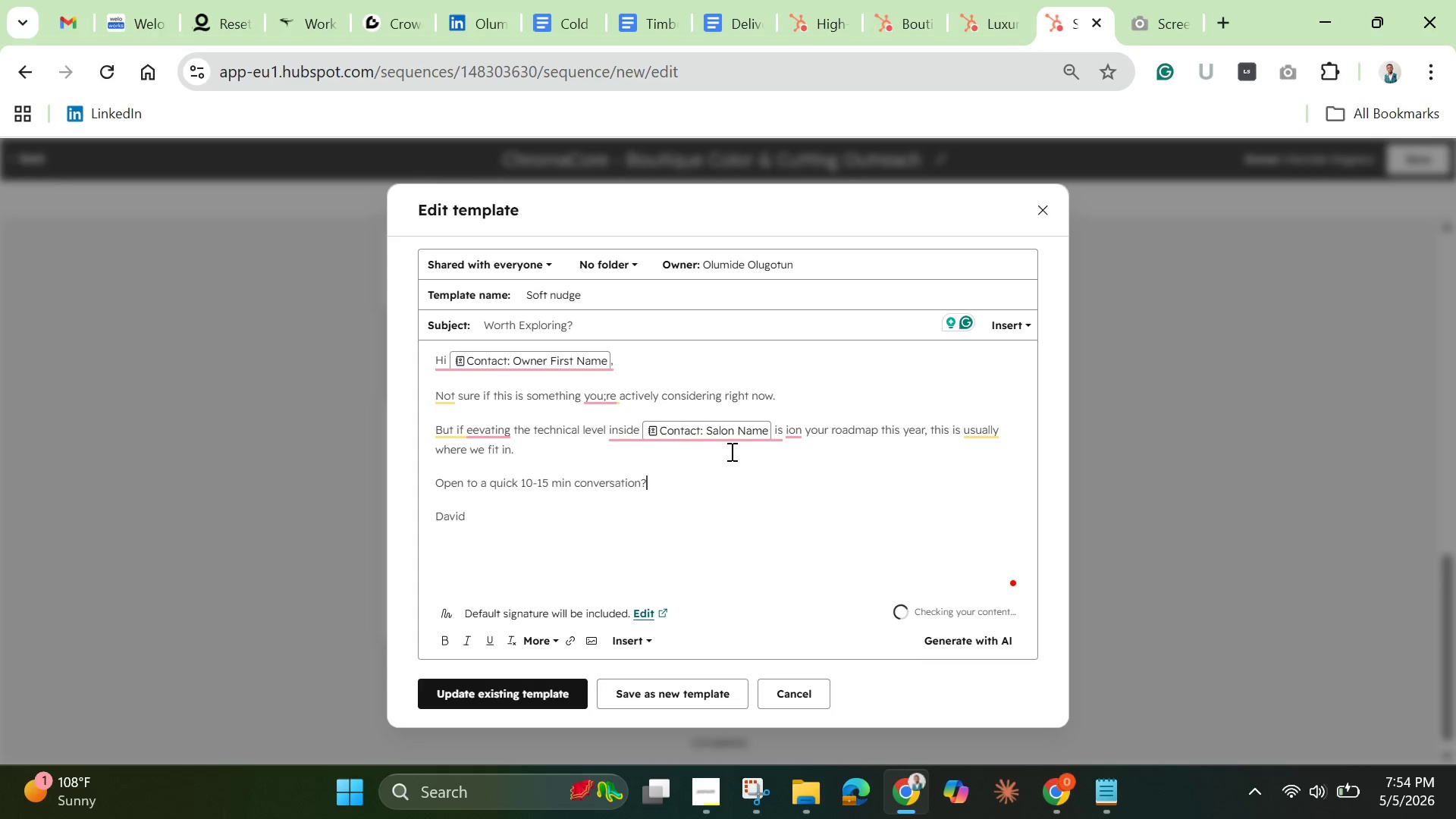 
left_click([483, 435])
 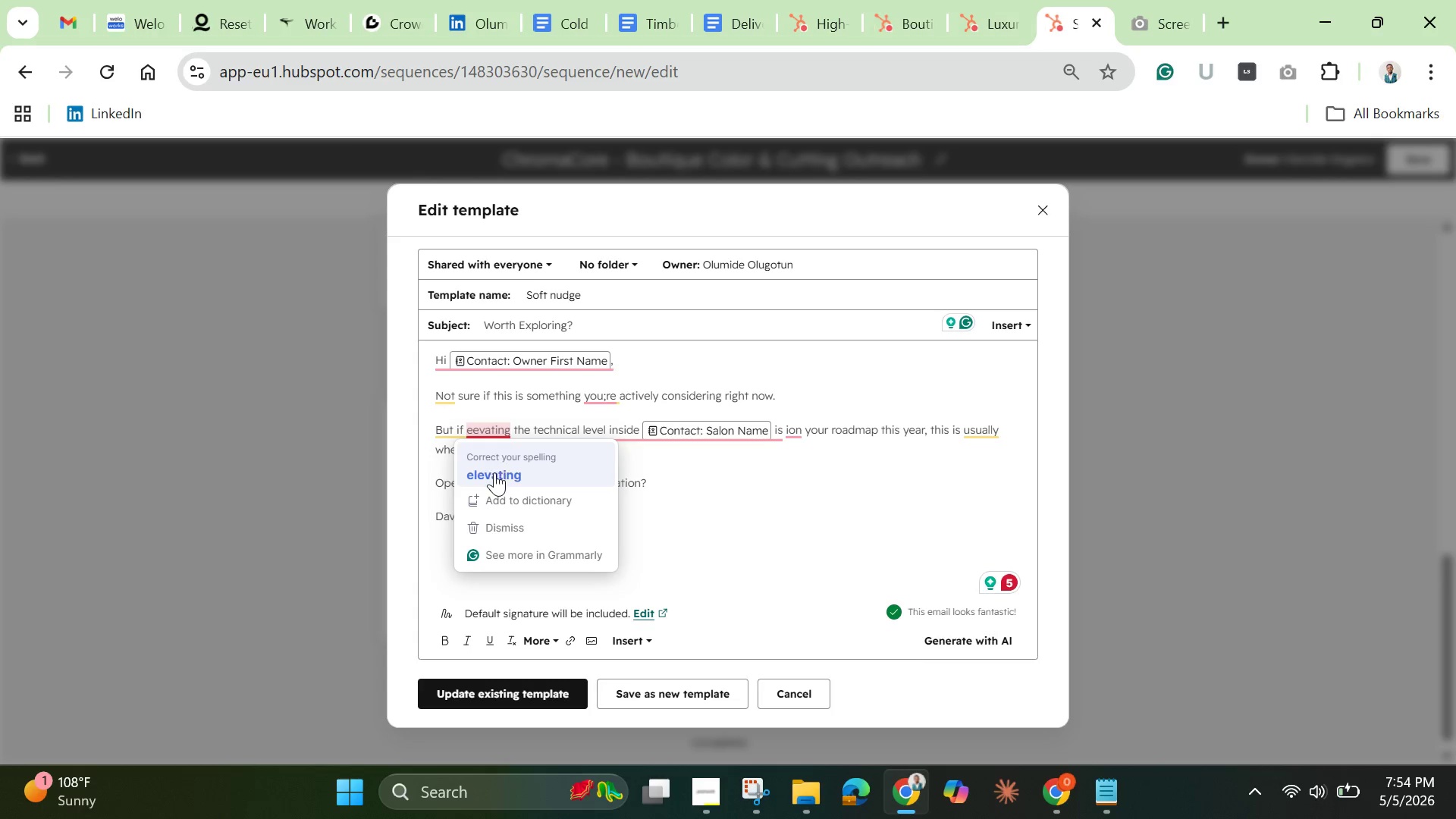 
left_click([494, 472])
 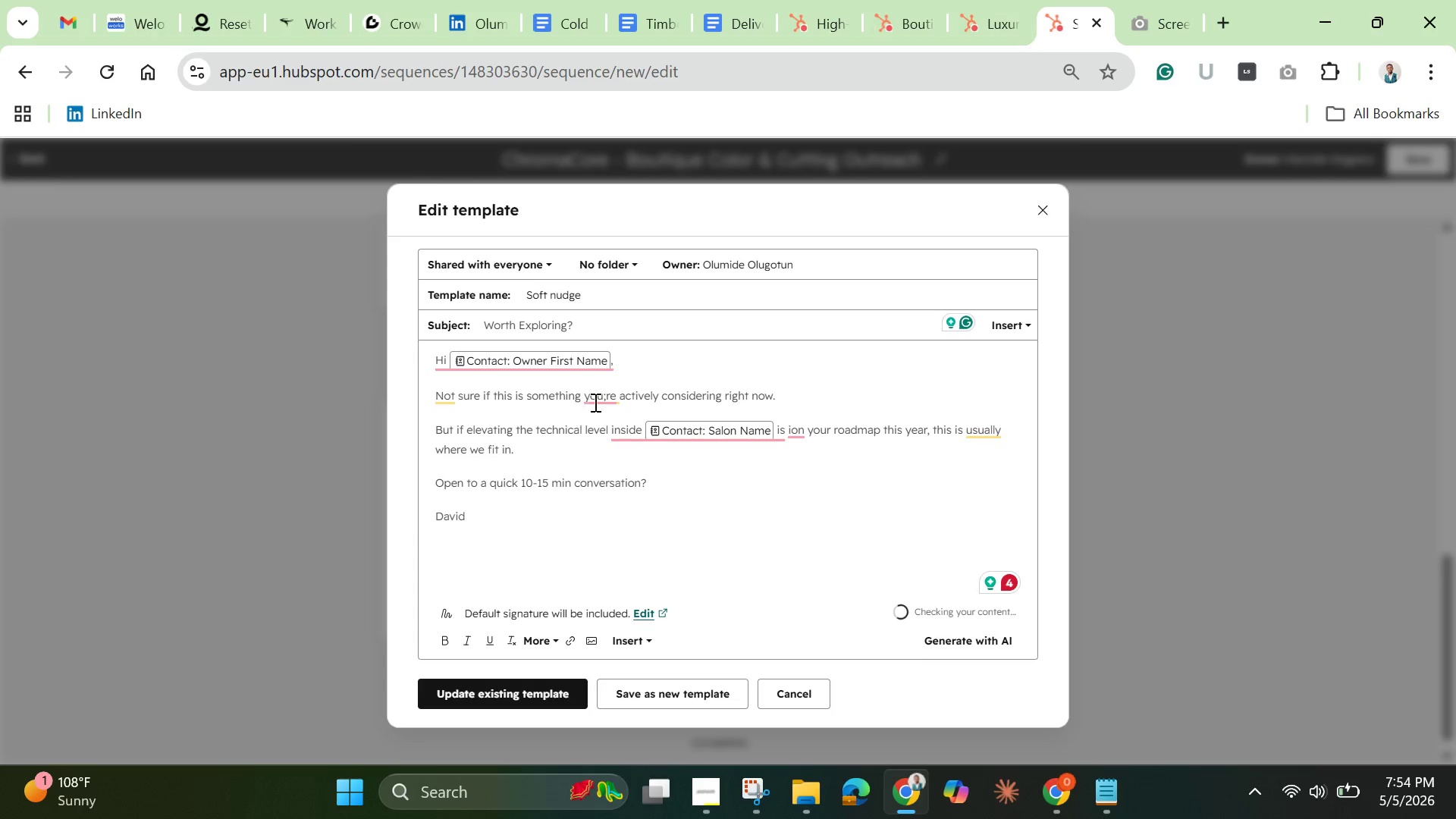 
left_click([596, 402])
 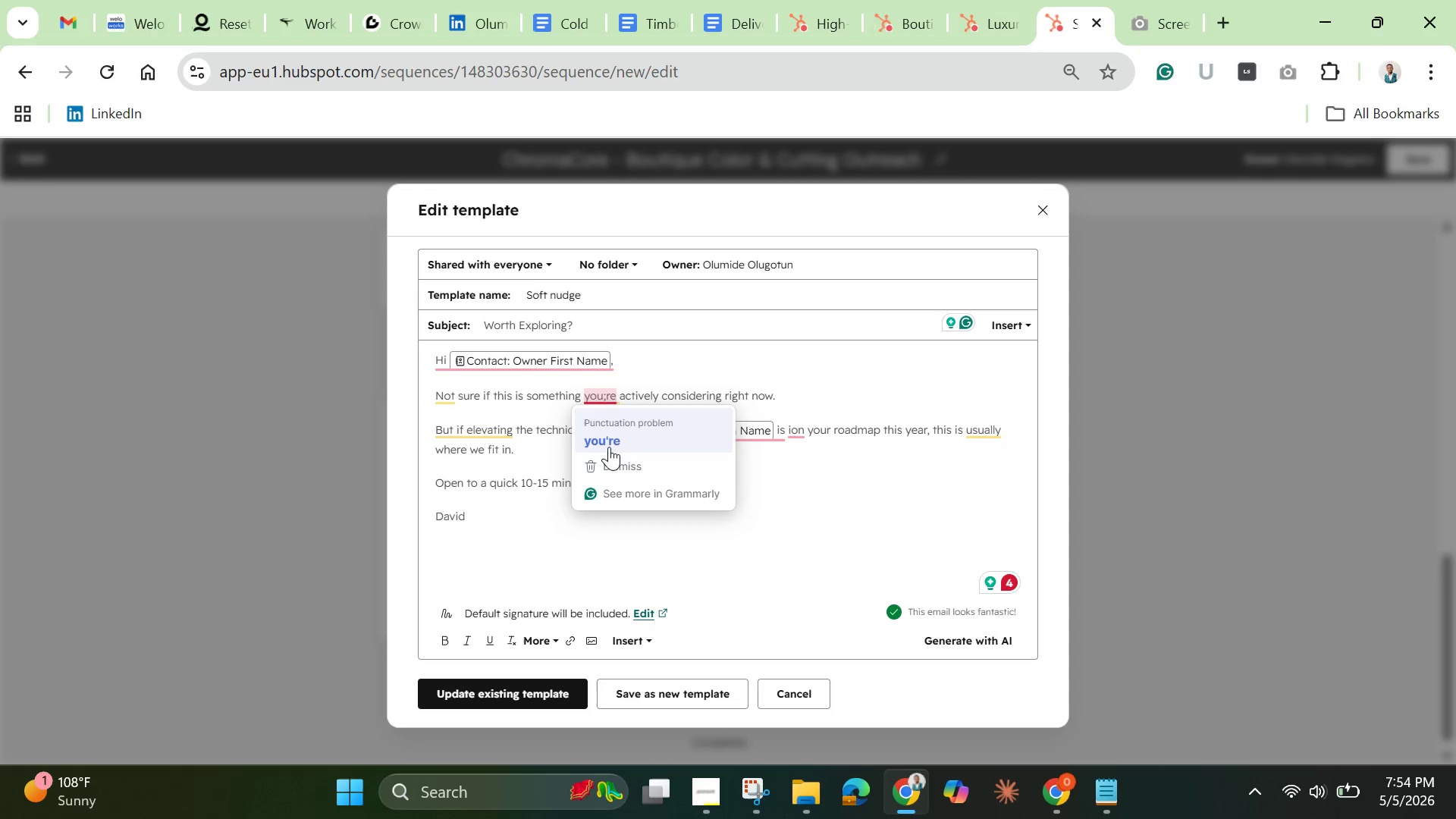 
left_click([607, 445])
 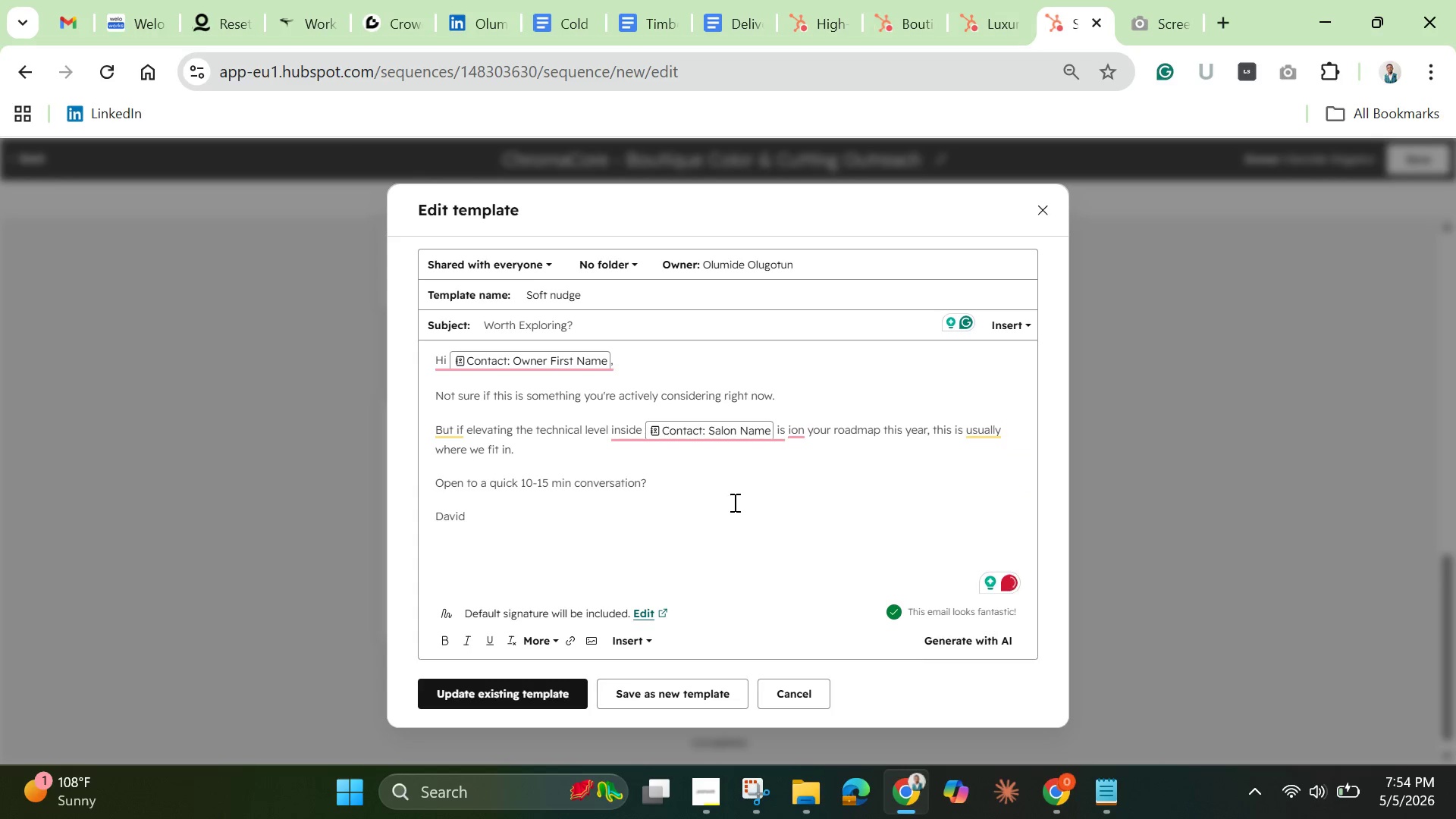 
left_click([595, 507])
 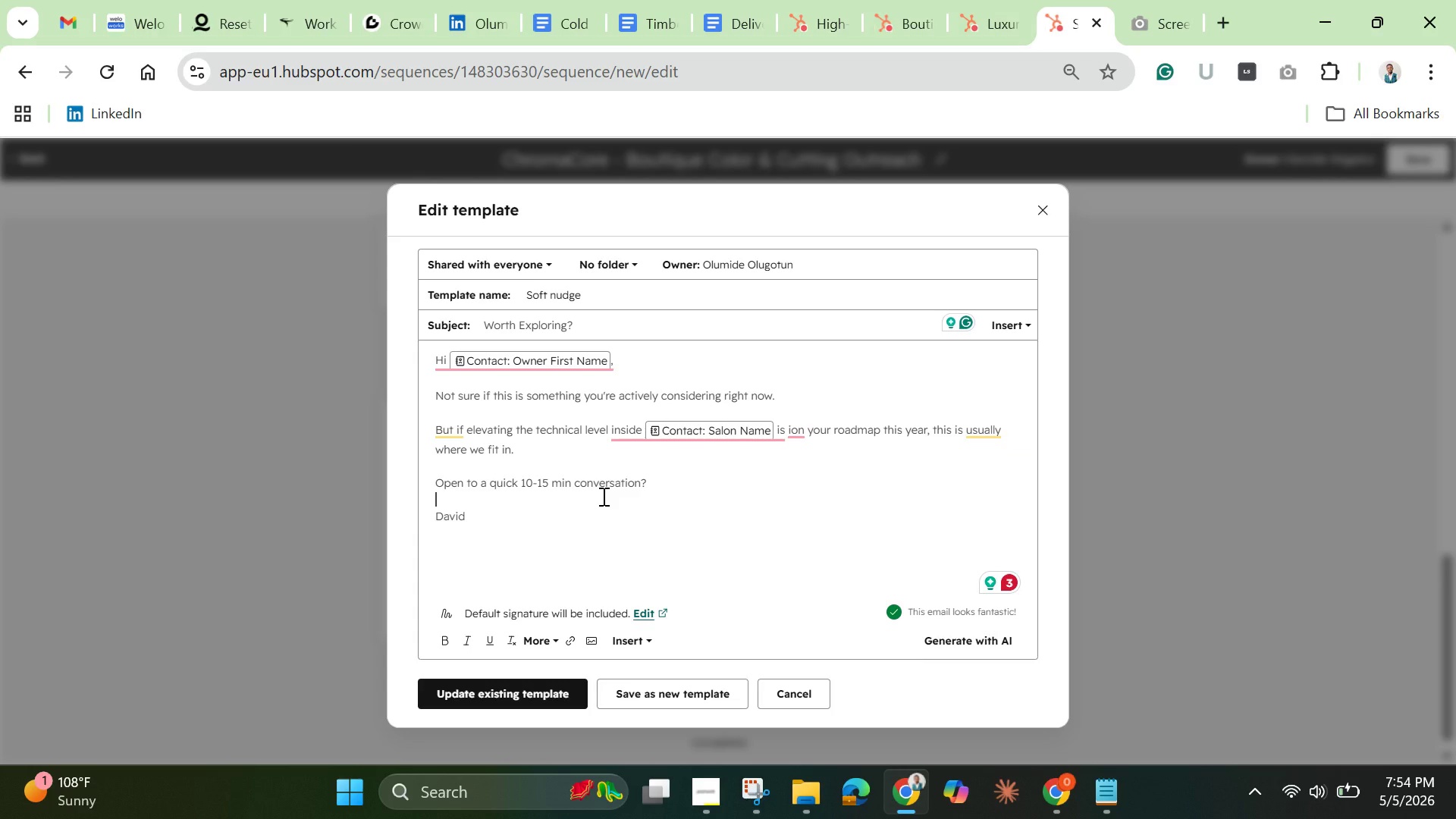 
wait(8.42)
 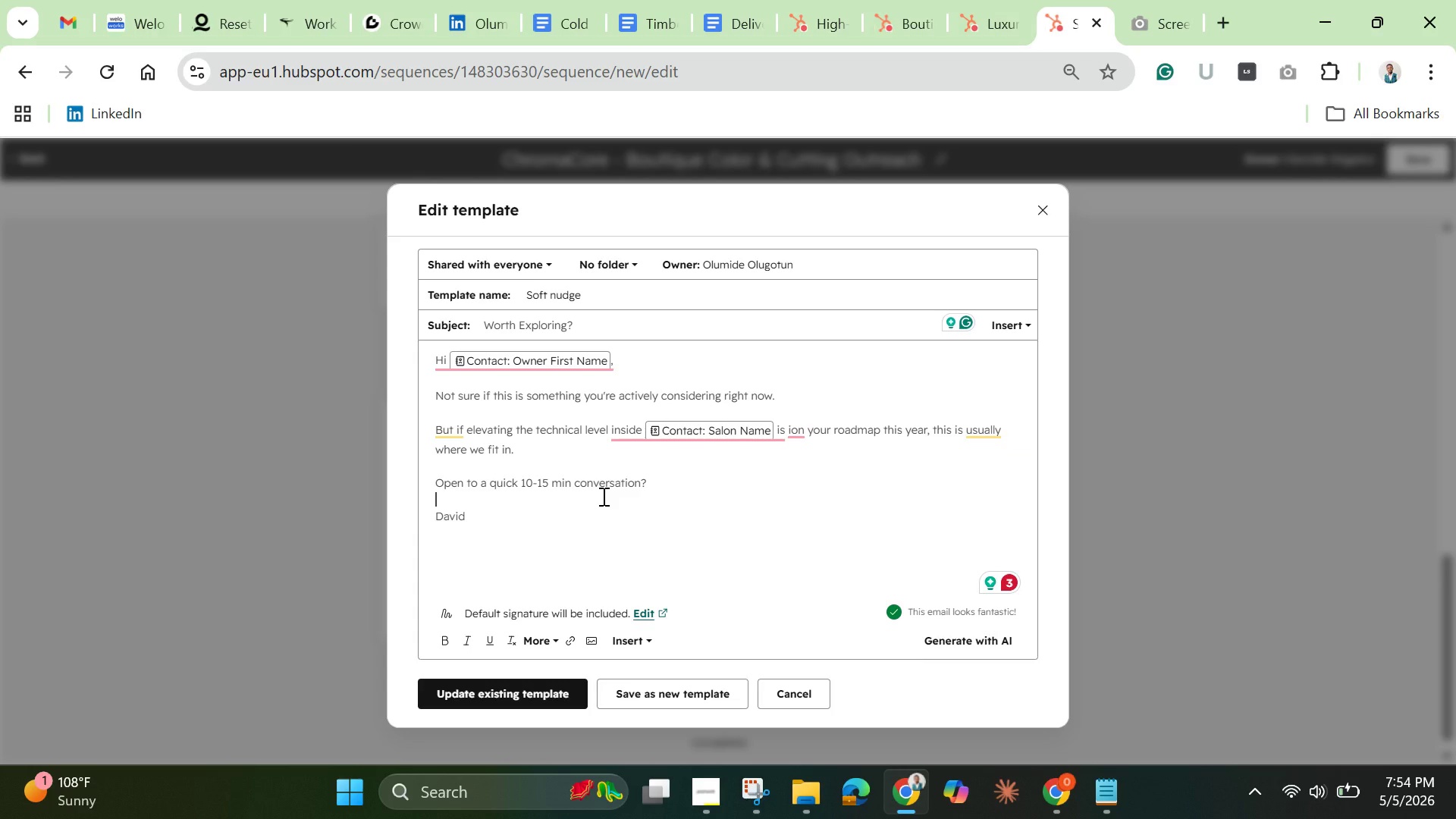 
left_click([658, 692])
 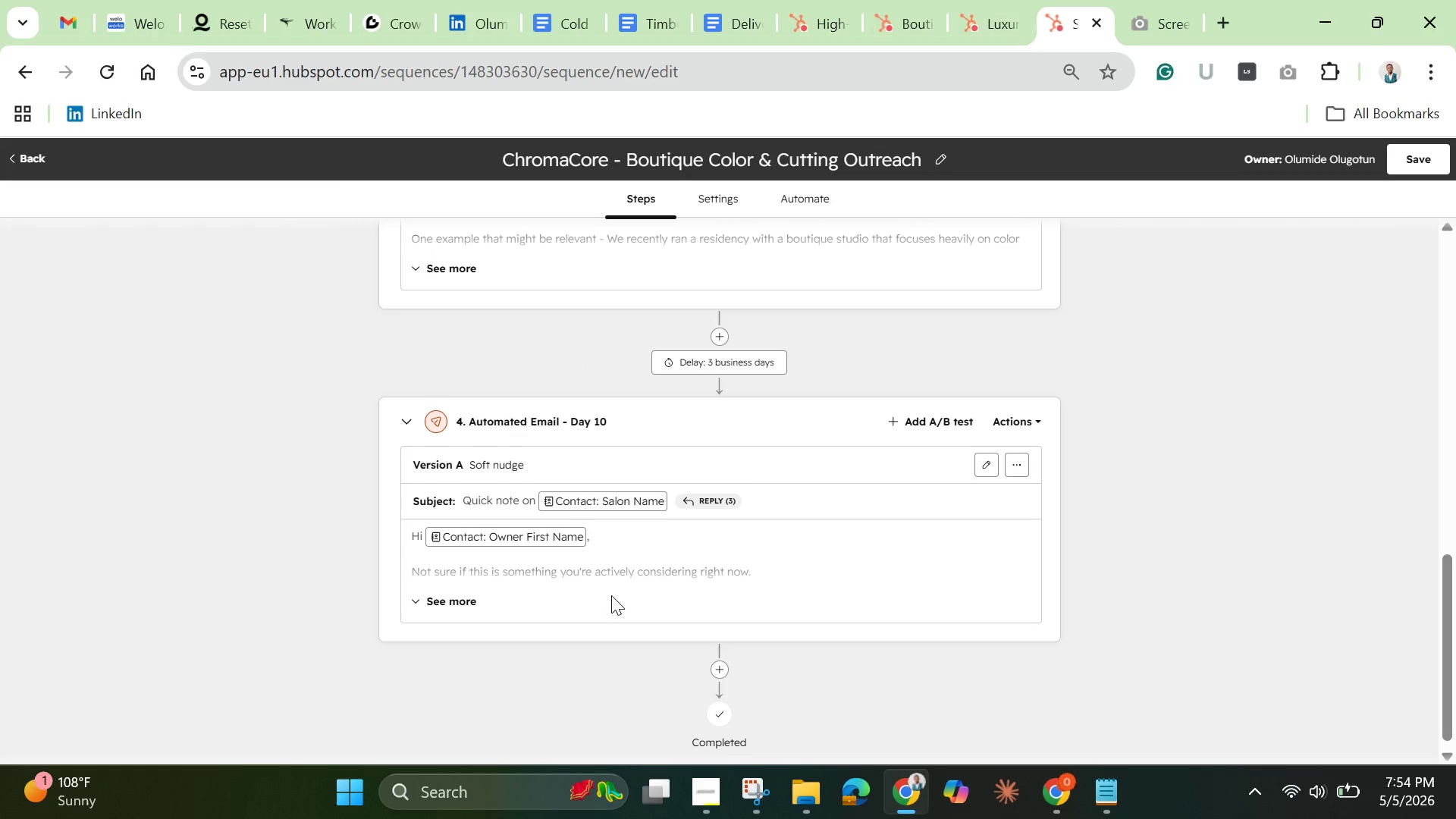 
wait(7.69)
 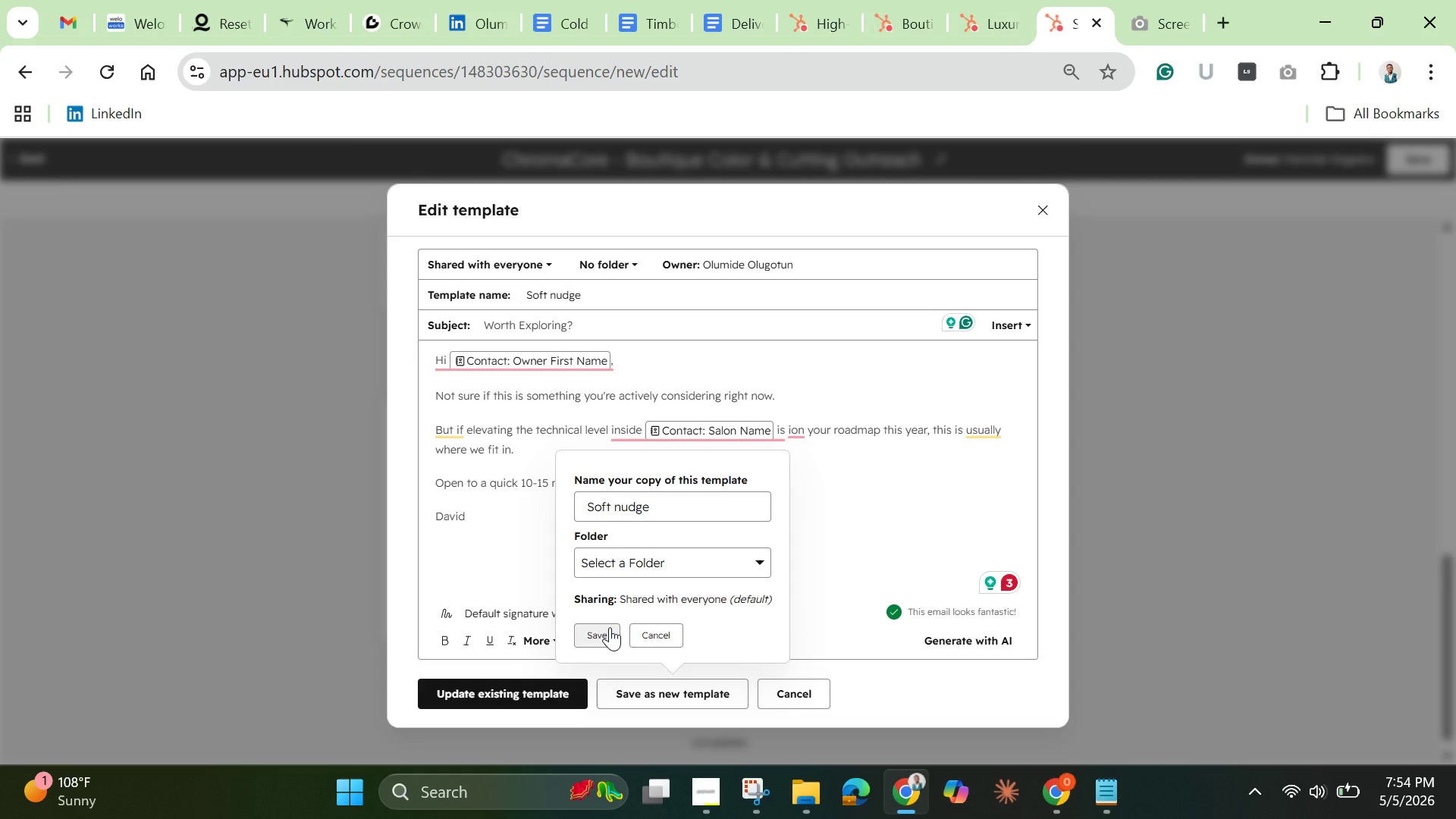 
left_click([723, 668])
 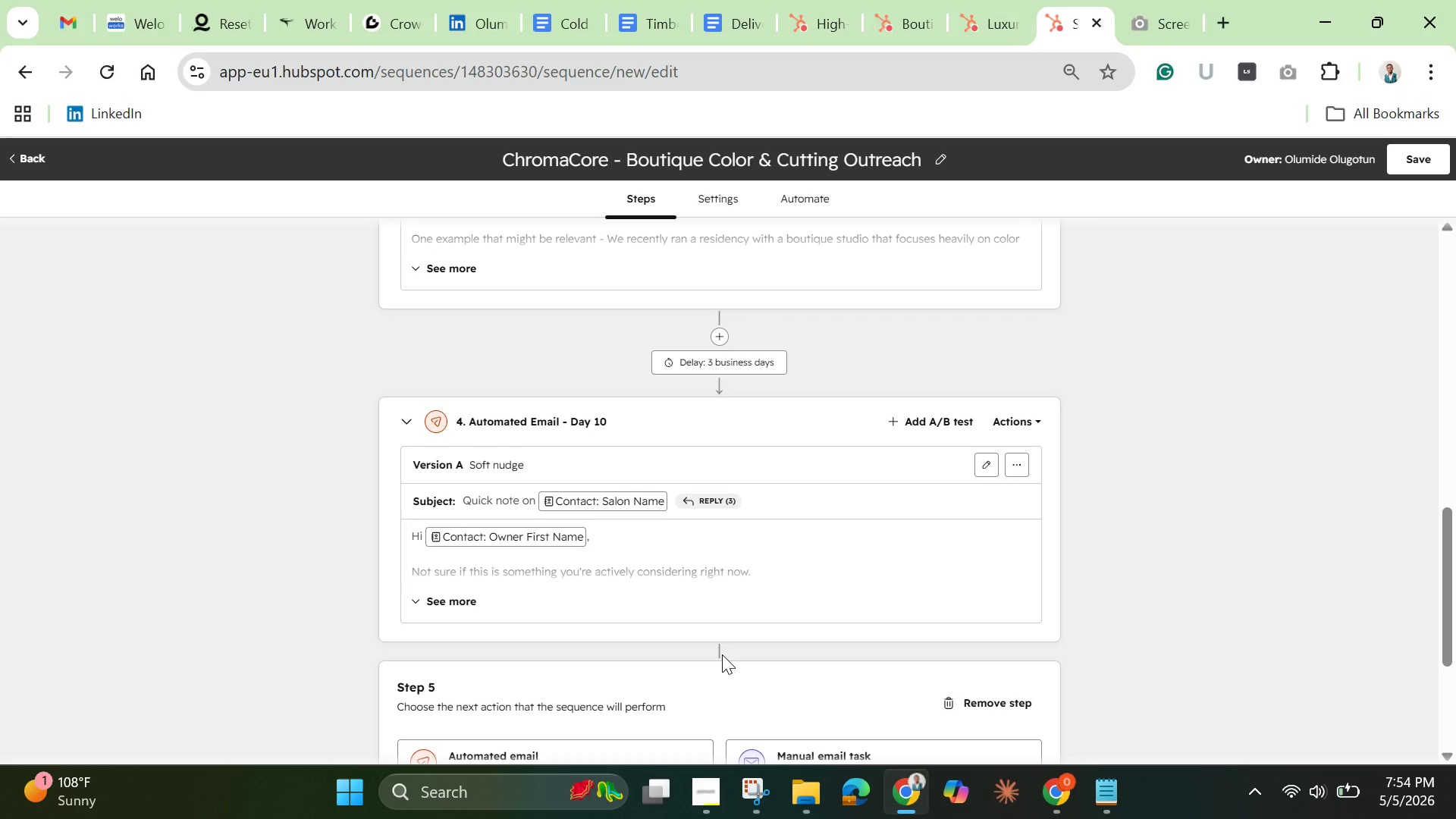 
wait(5.55)
 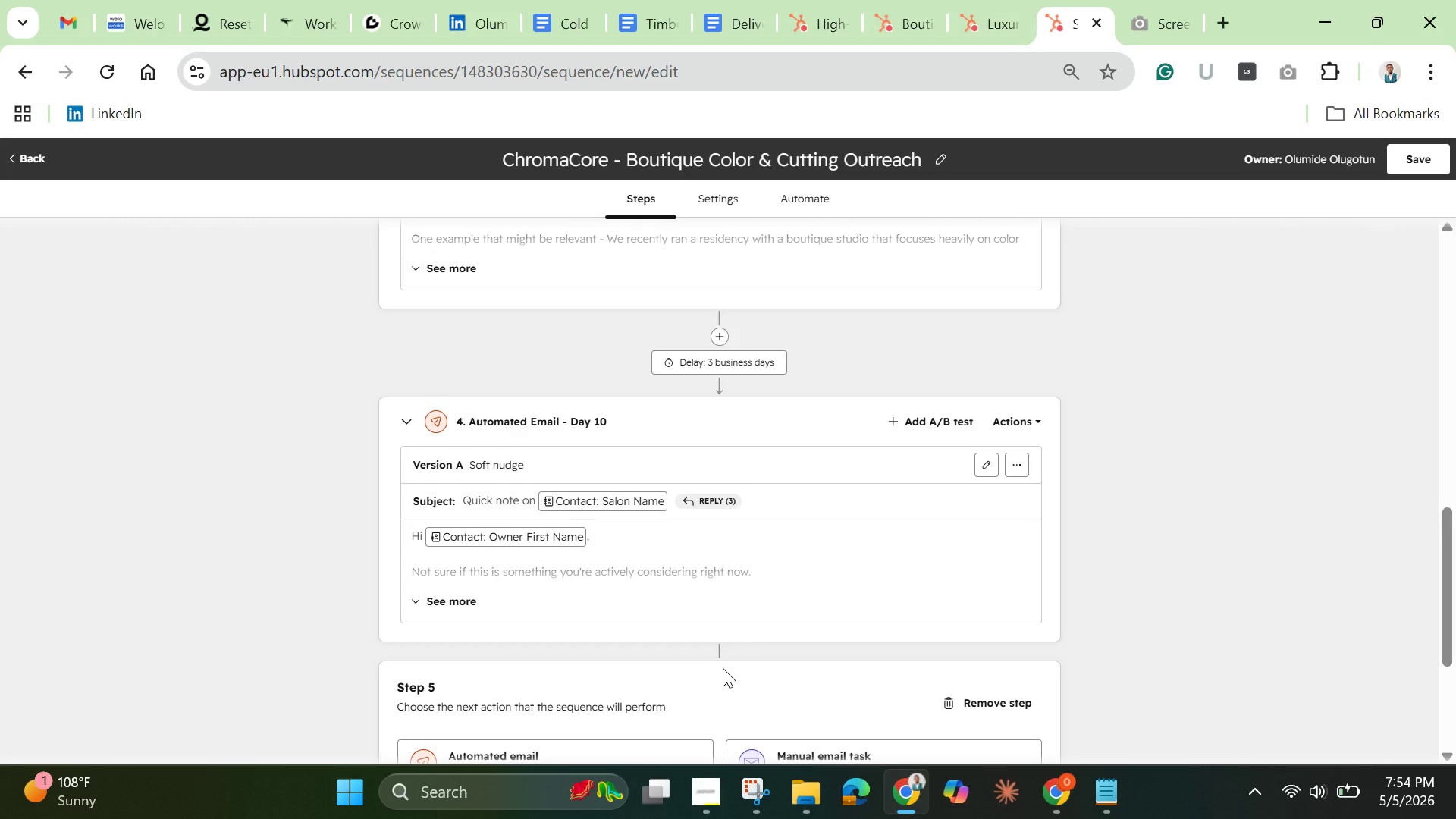 
left_click([704, 797])